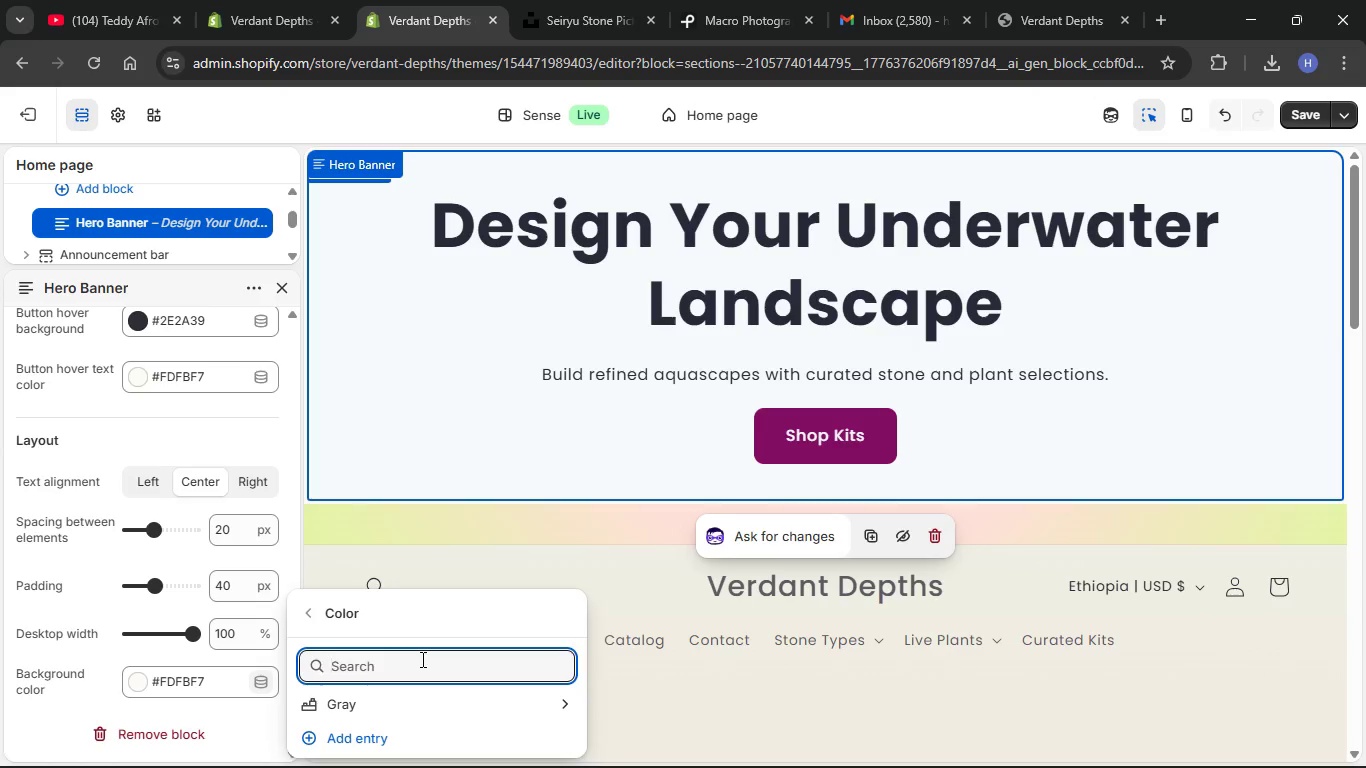 
type(sof)
key(Backspace)
key(Backspace)
key(Backspace)
 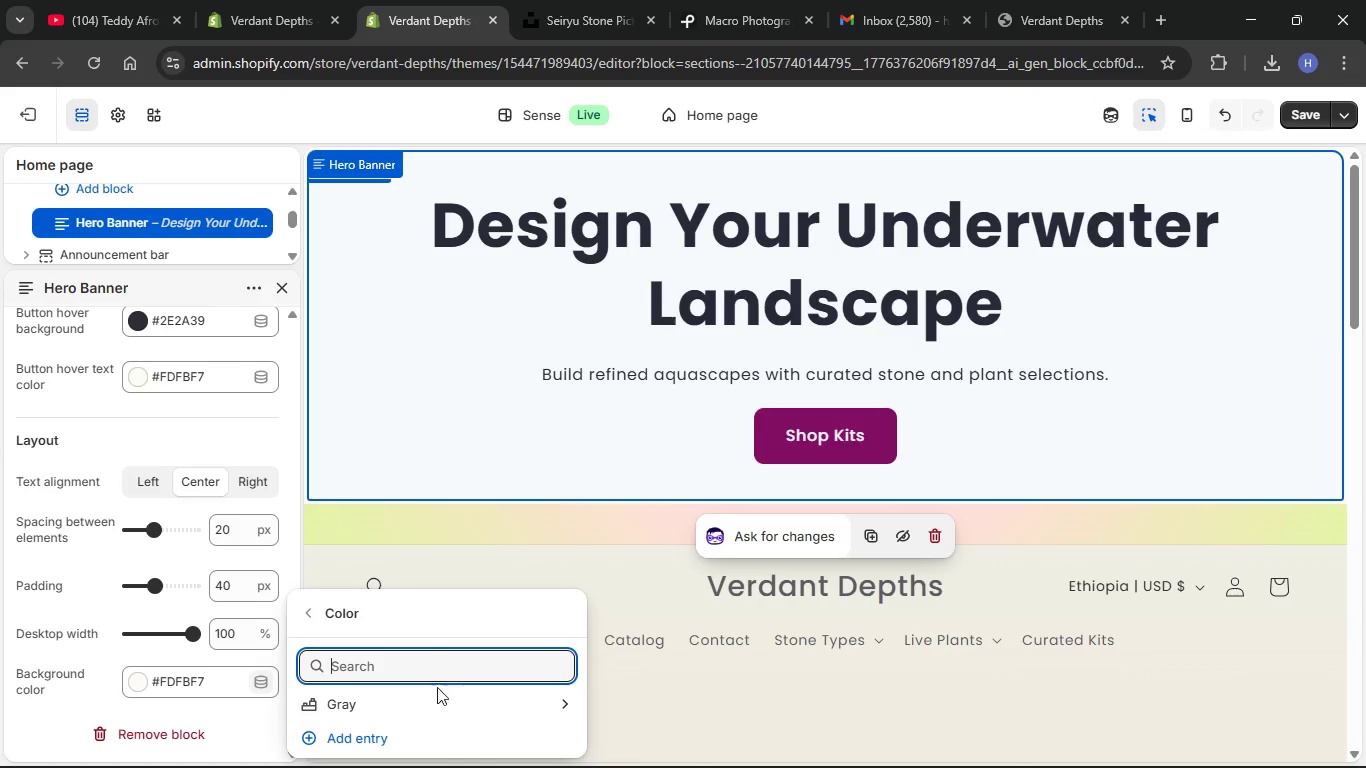 
left_click([434, 710])
 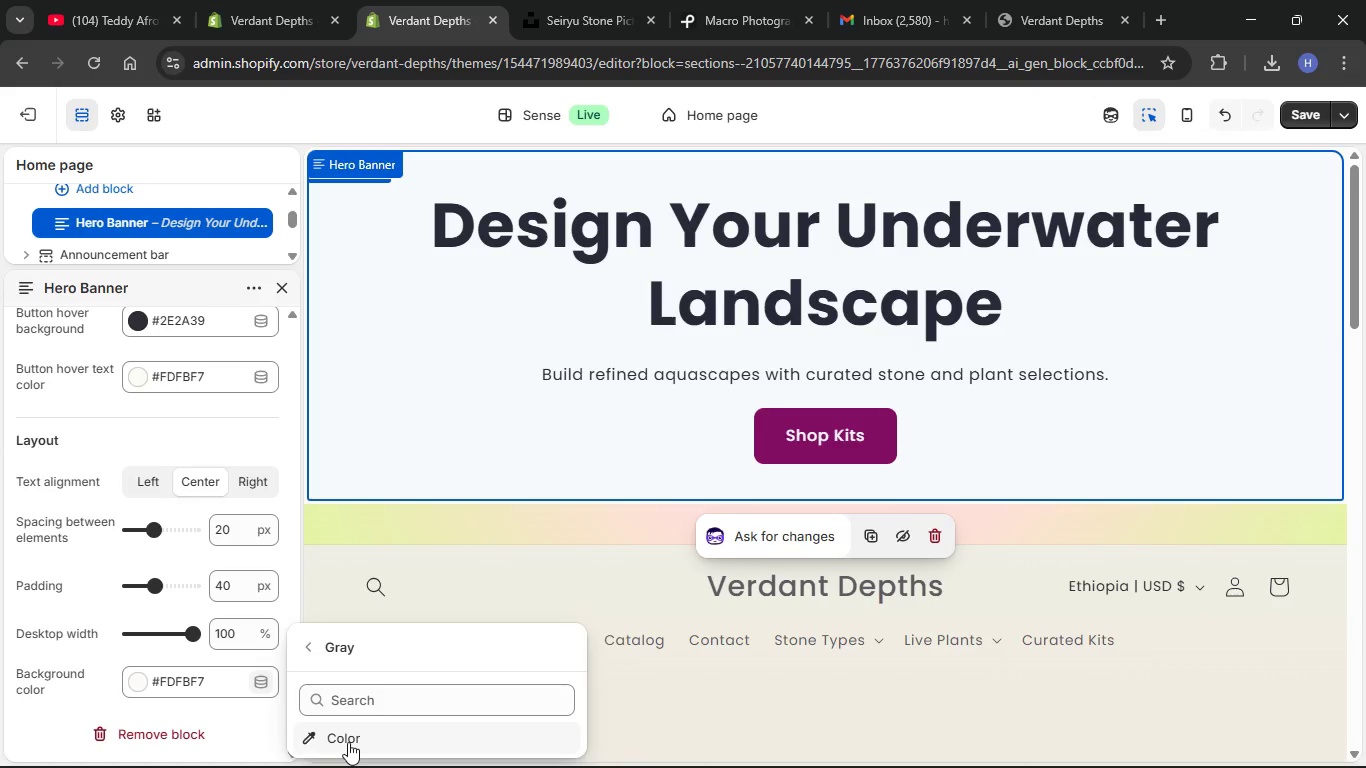 
left_click([348, 742])
 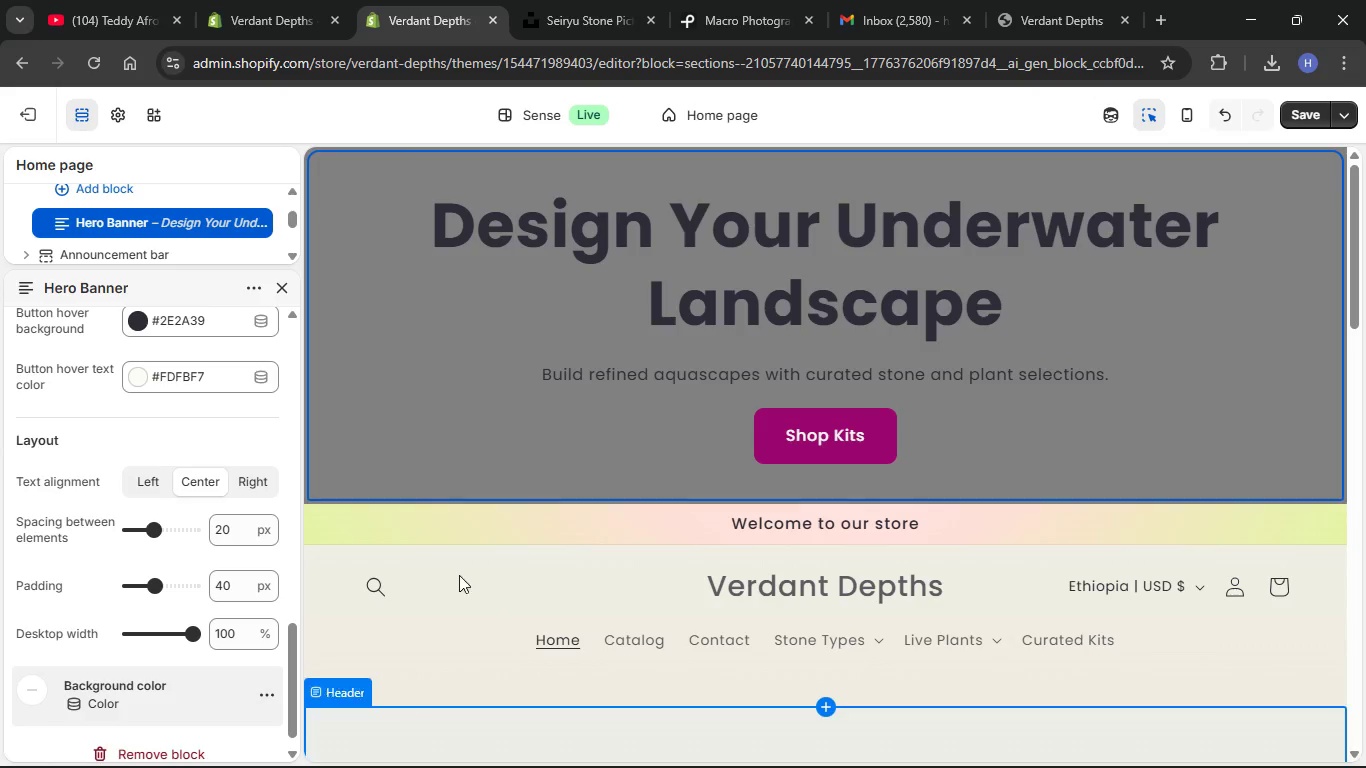 
left_click([516, 524])
 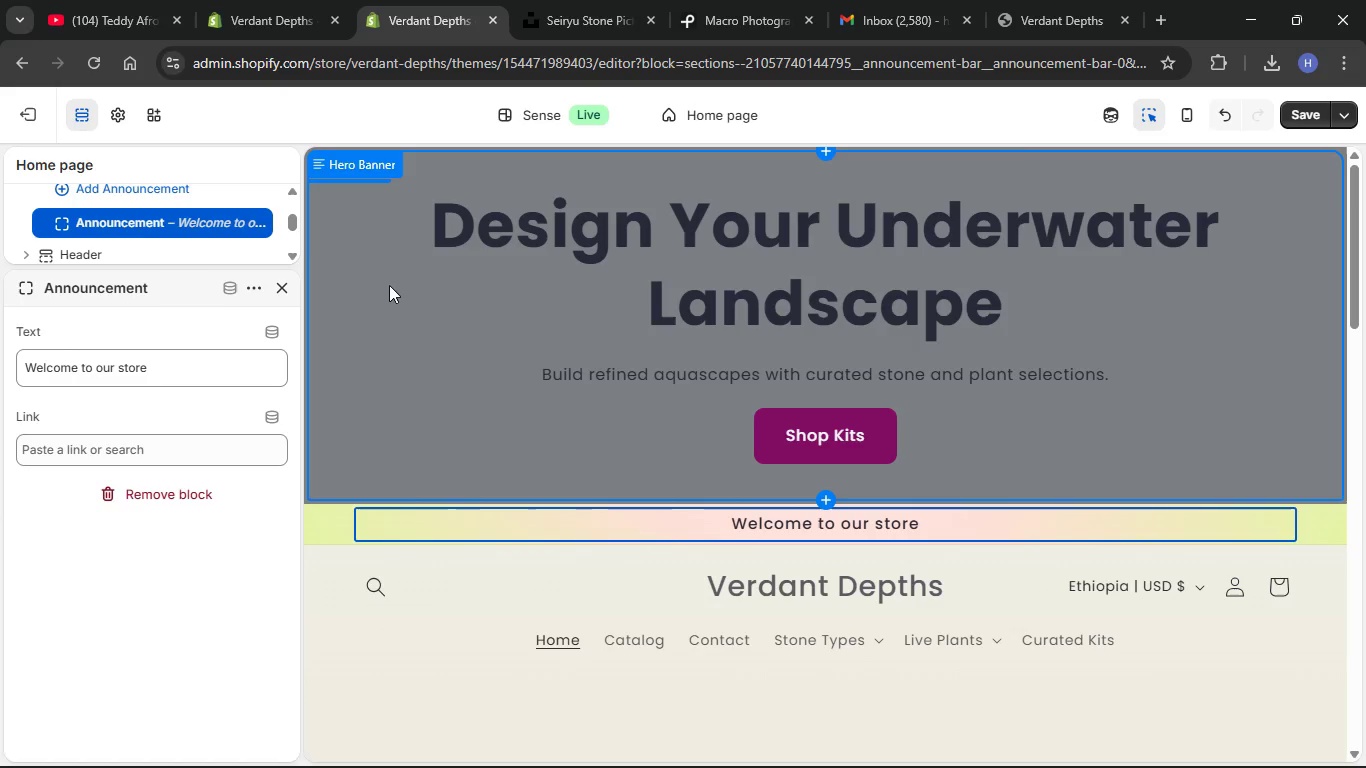 
wait(5.84)
 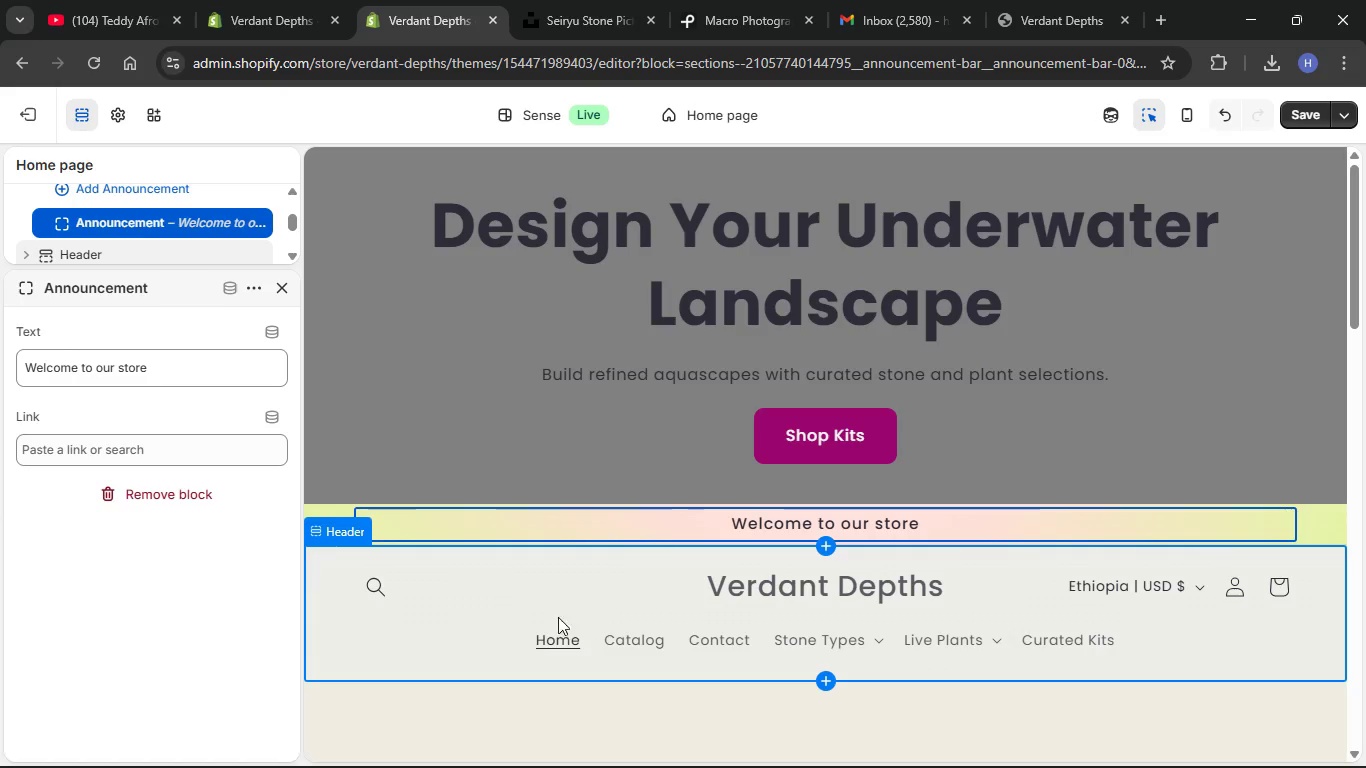 
scroll: coordinate [115, 438], scroll_direction: down, amount: 44.0
 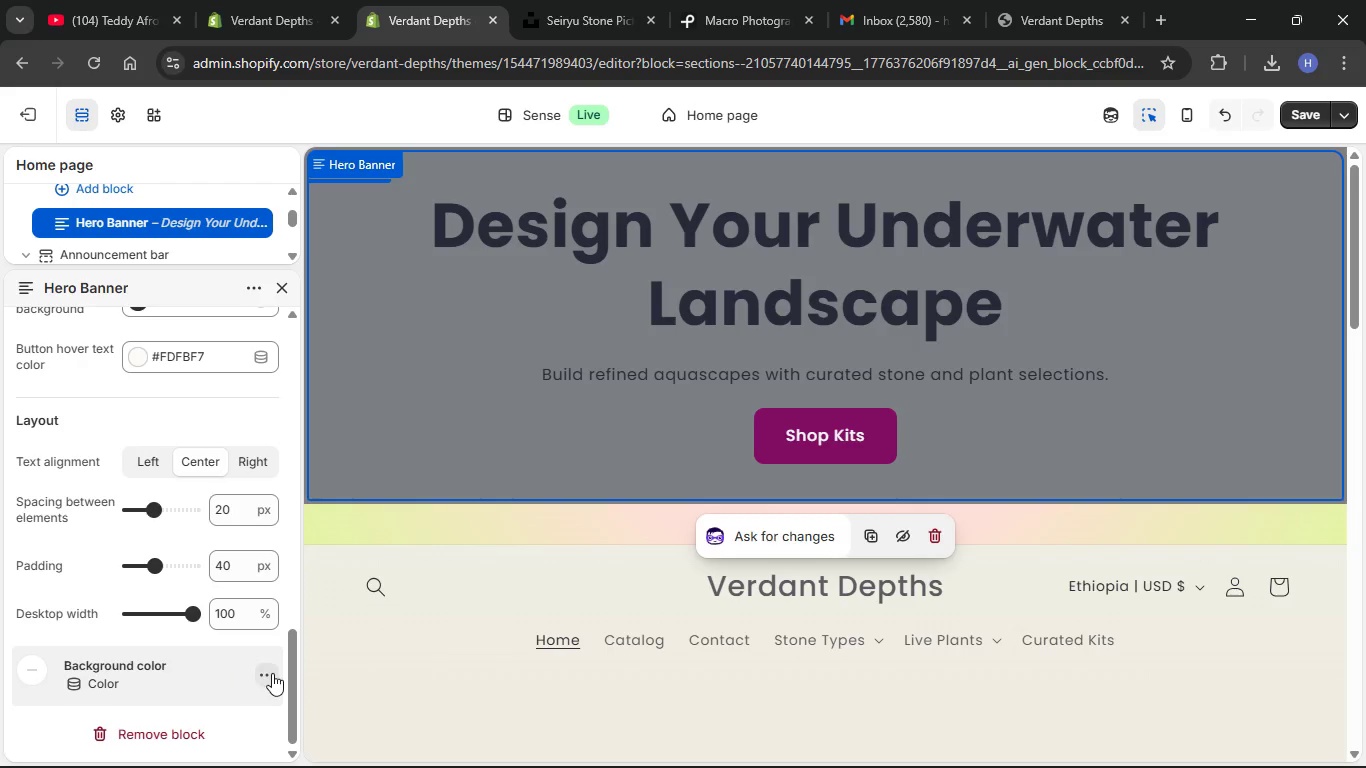 
left_click([270, 673])
 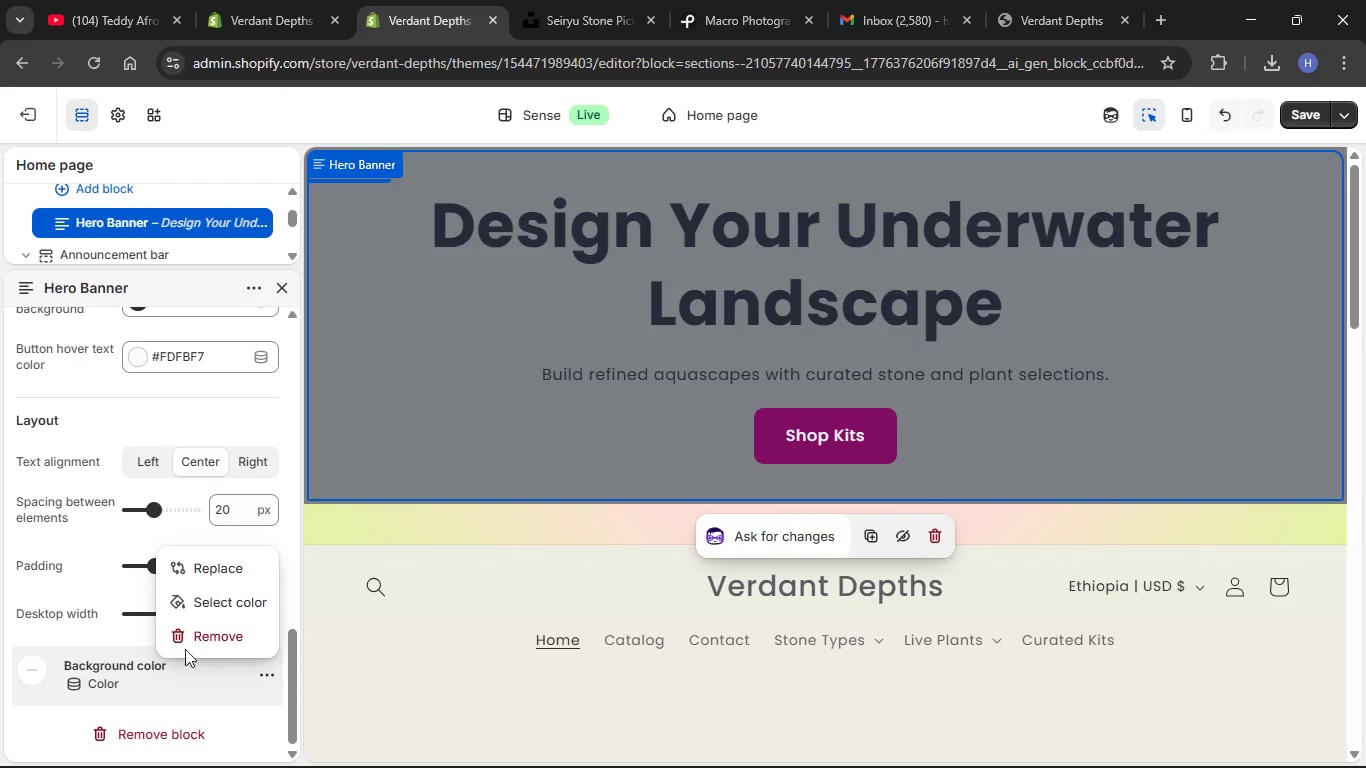 
left_click([222, 596])
 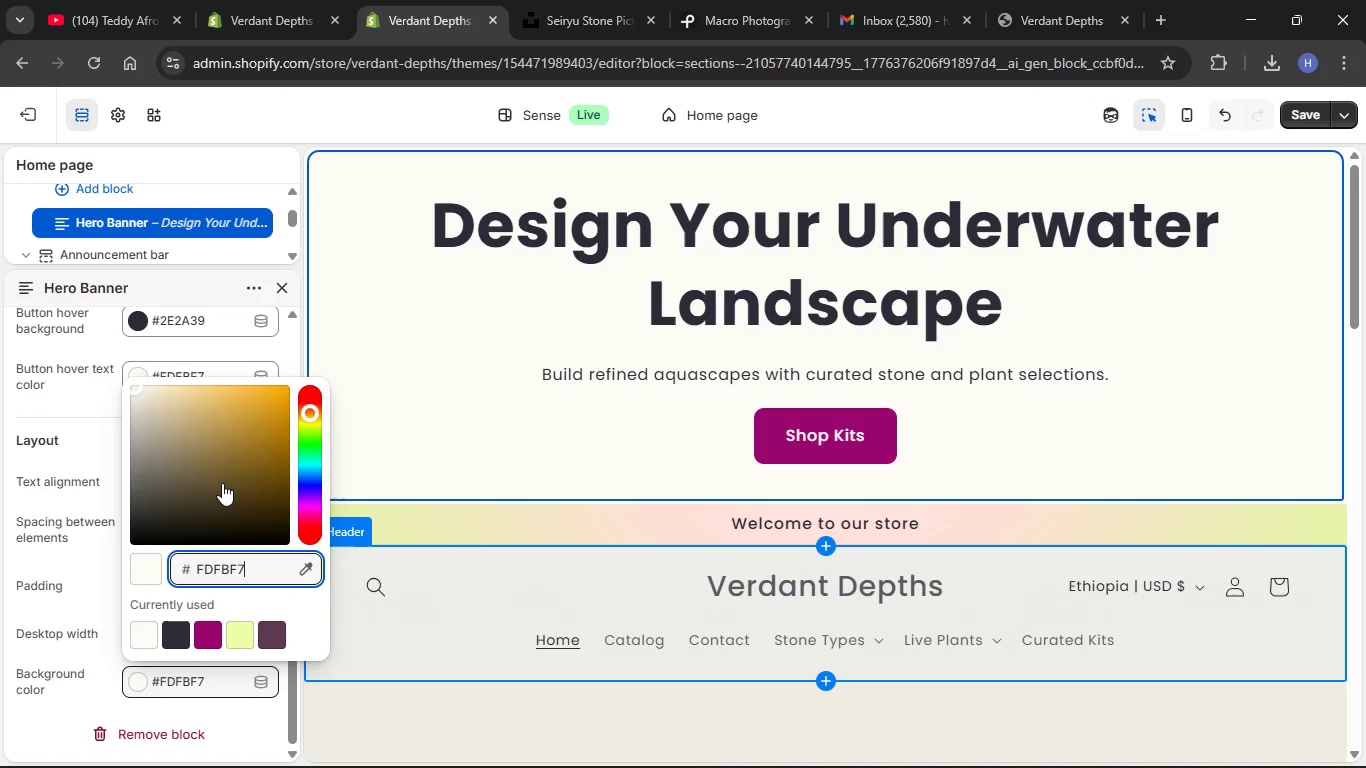 
left_click([243, 433])
 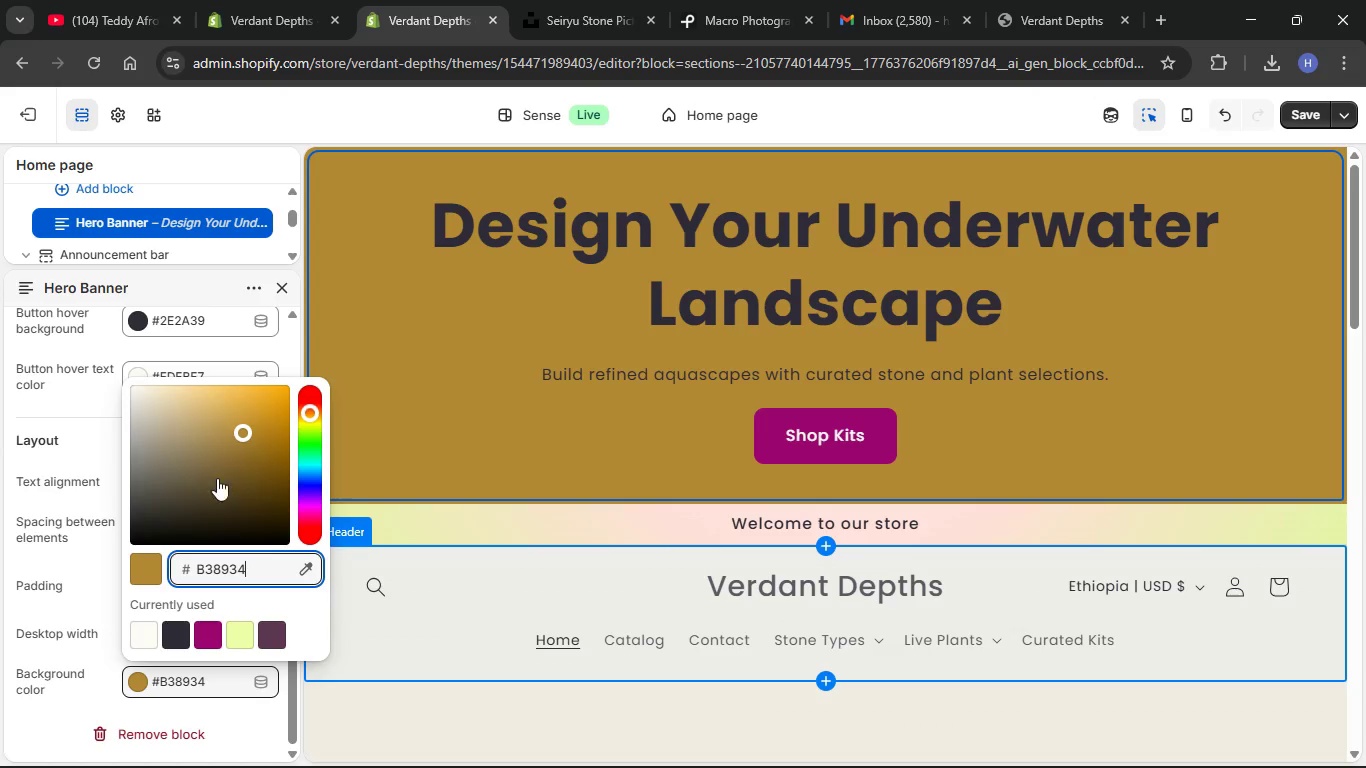 
left_click([207, 486])
 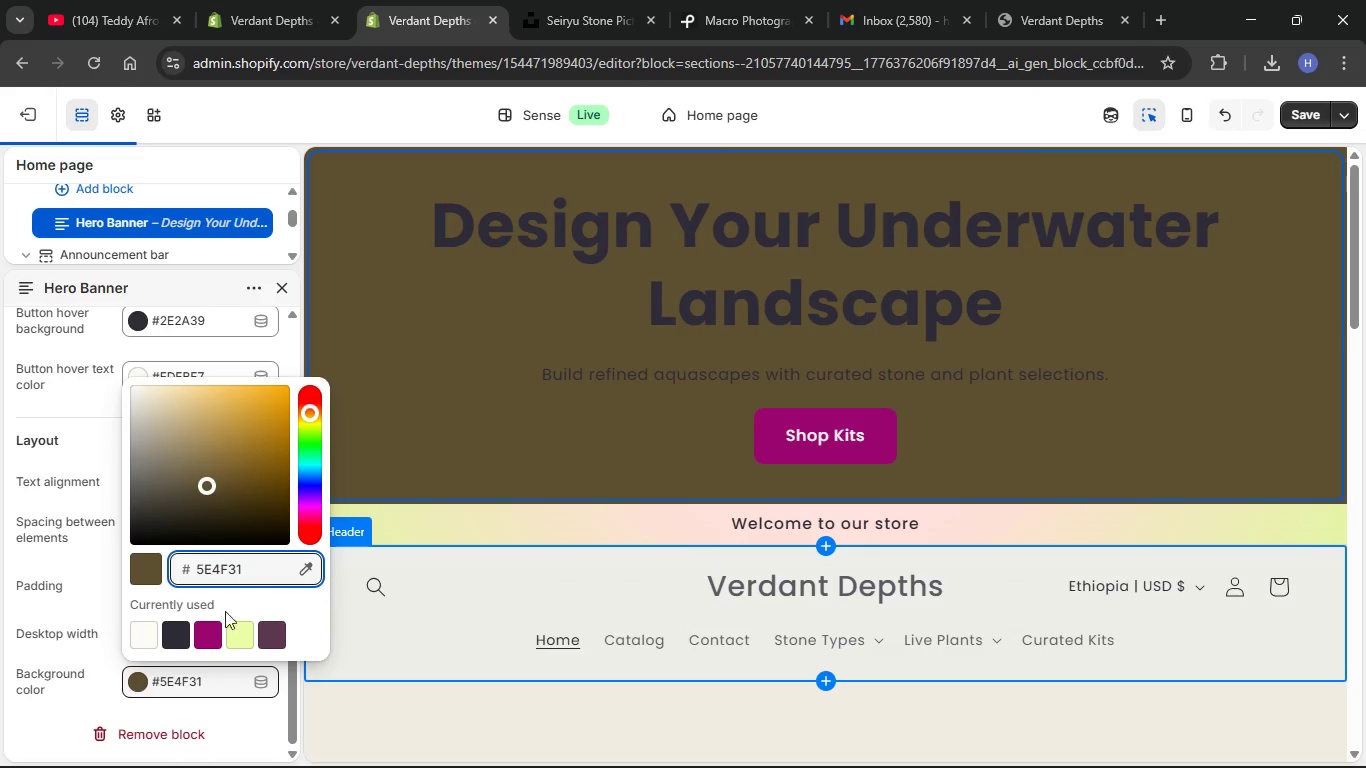 
left_click([229, 625])
 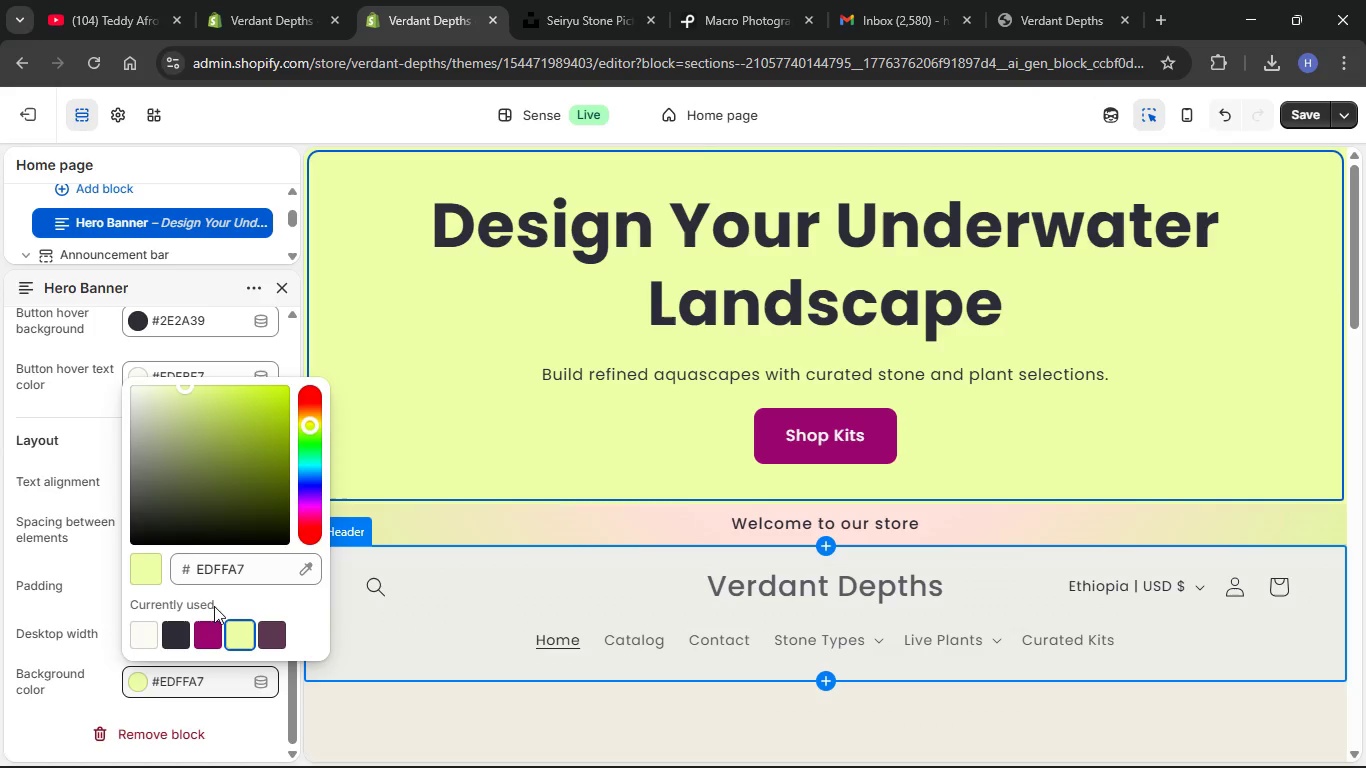 
left_click_drag(start_coordinate=[177, 386], to_coordinate=[202, 400])
 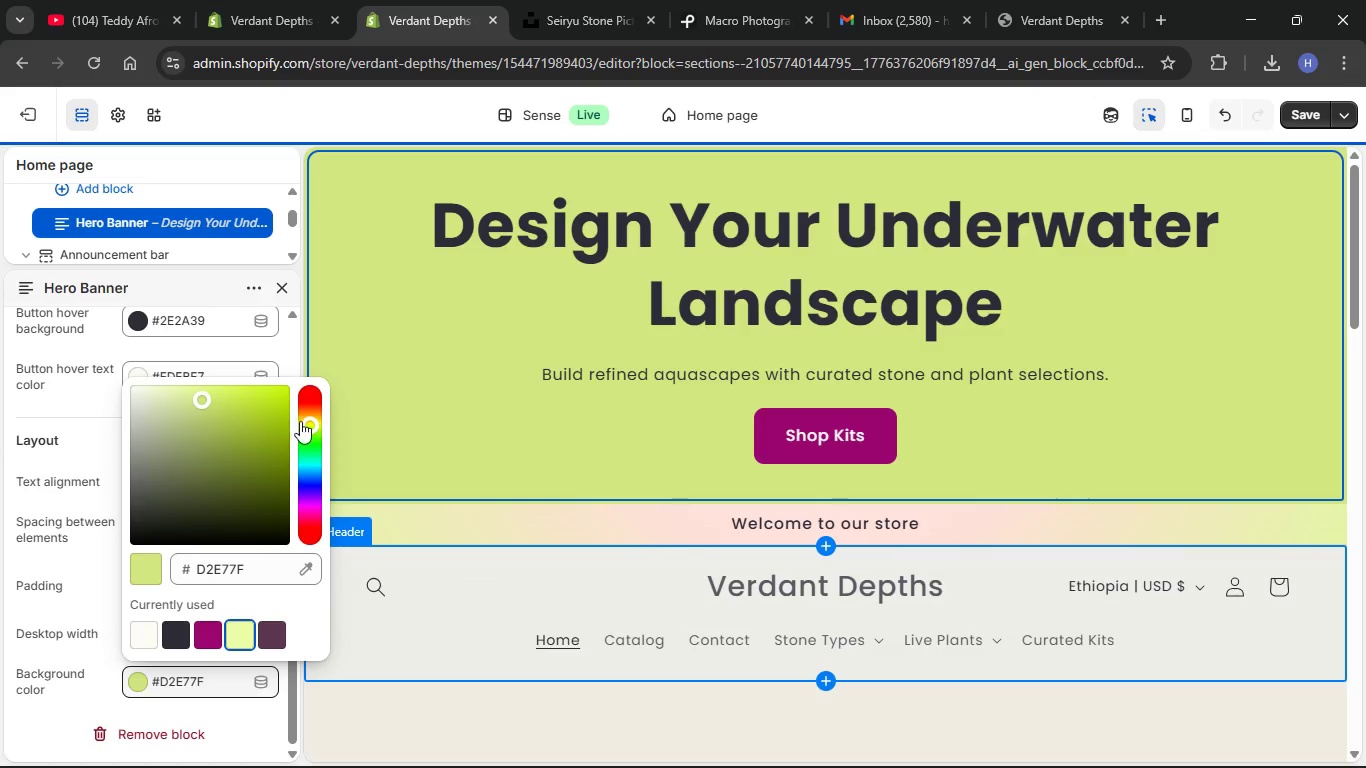 
left_click_drag(start_coordinate=[306, 421], to_coordinate=[305, 435])
 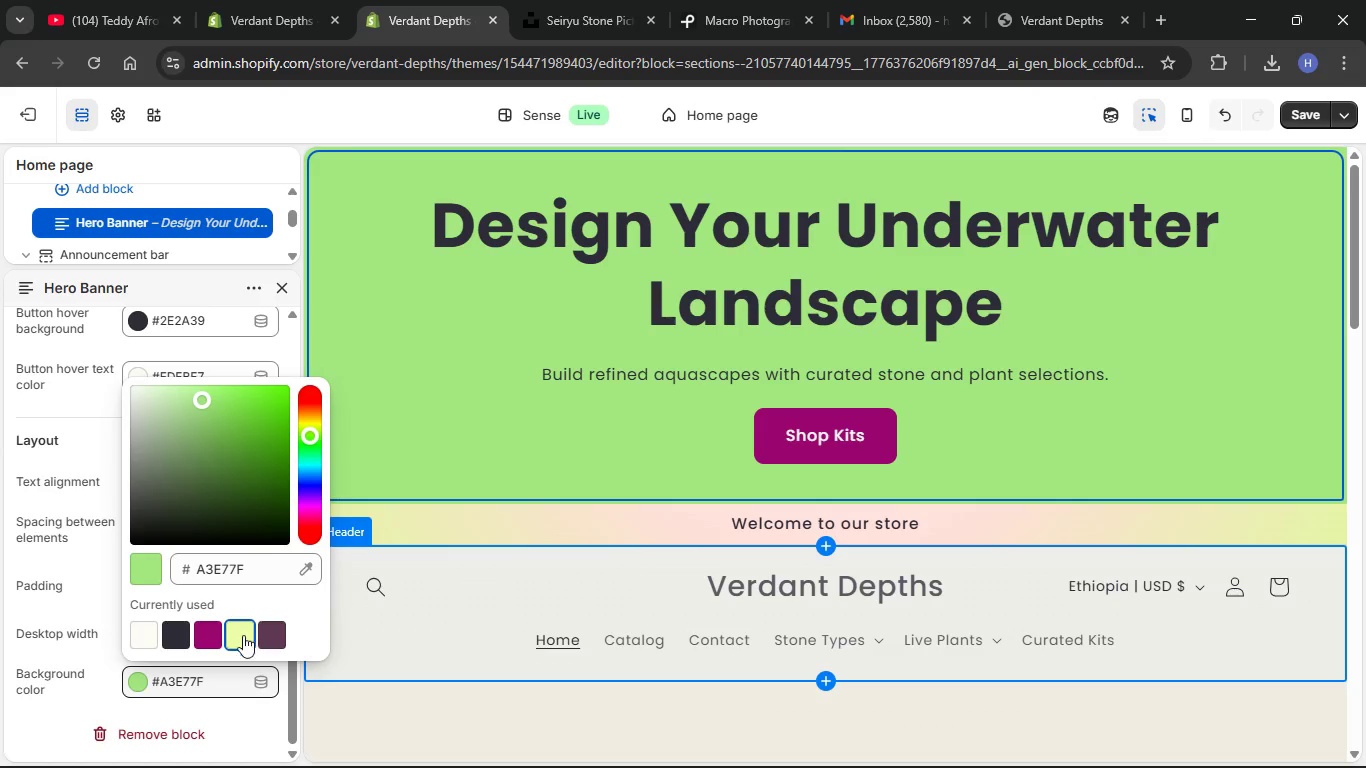 
left_click([243, 636])
 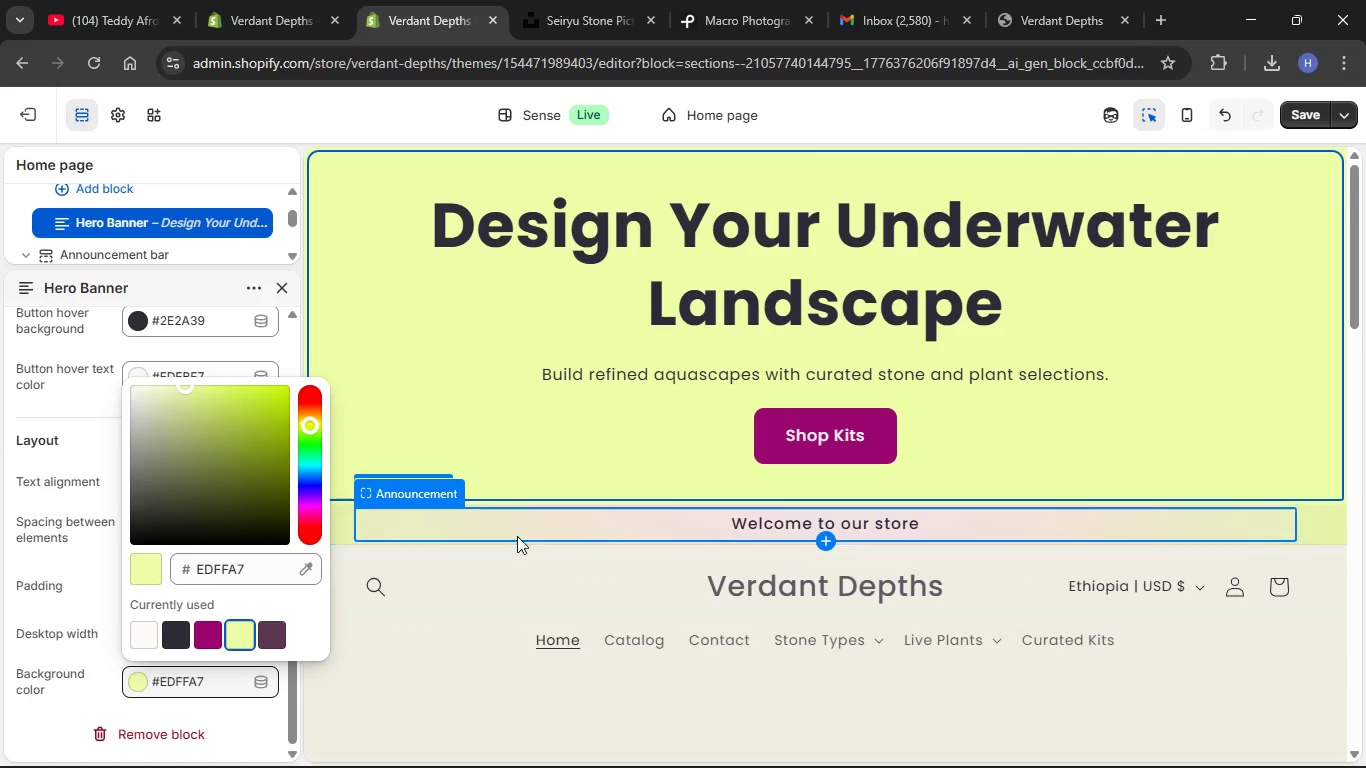 
wait(6.42)
 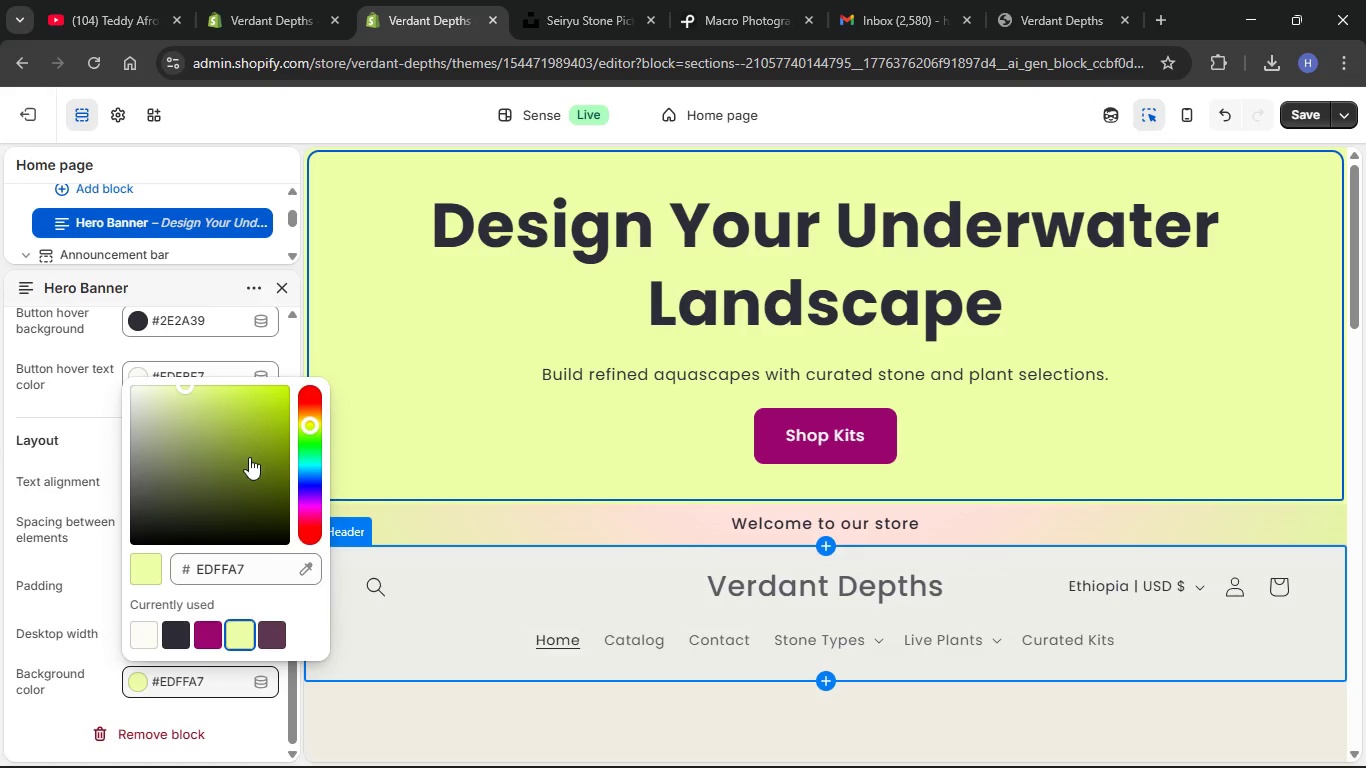 
left_click([90, 692])
 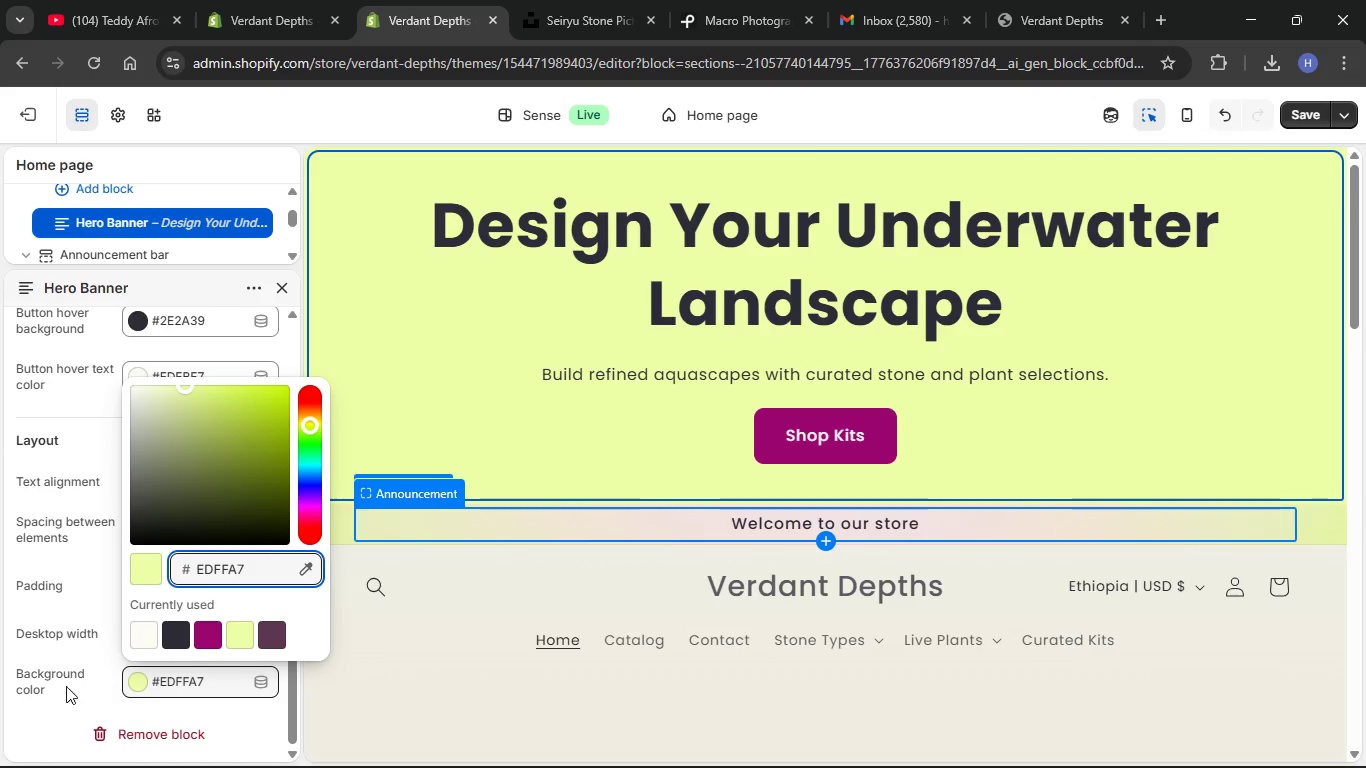 
double_click([29, 711])
 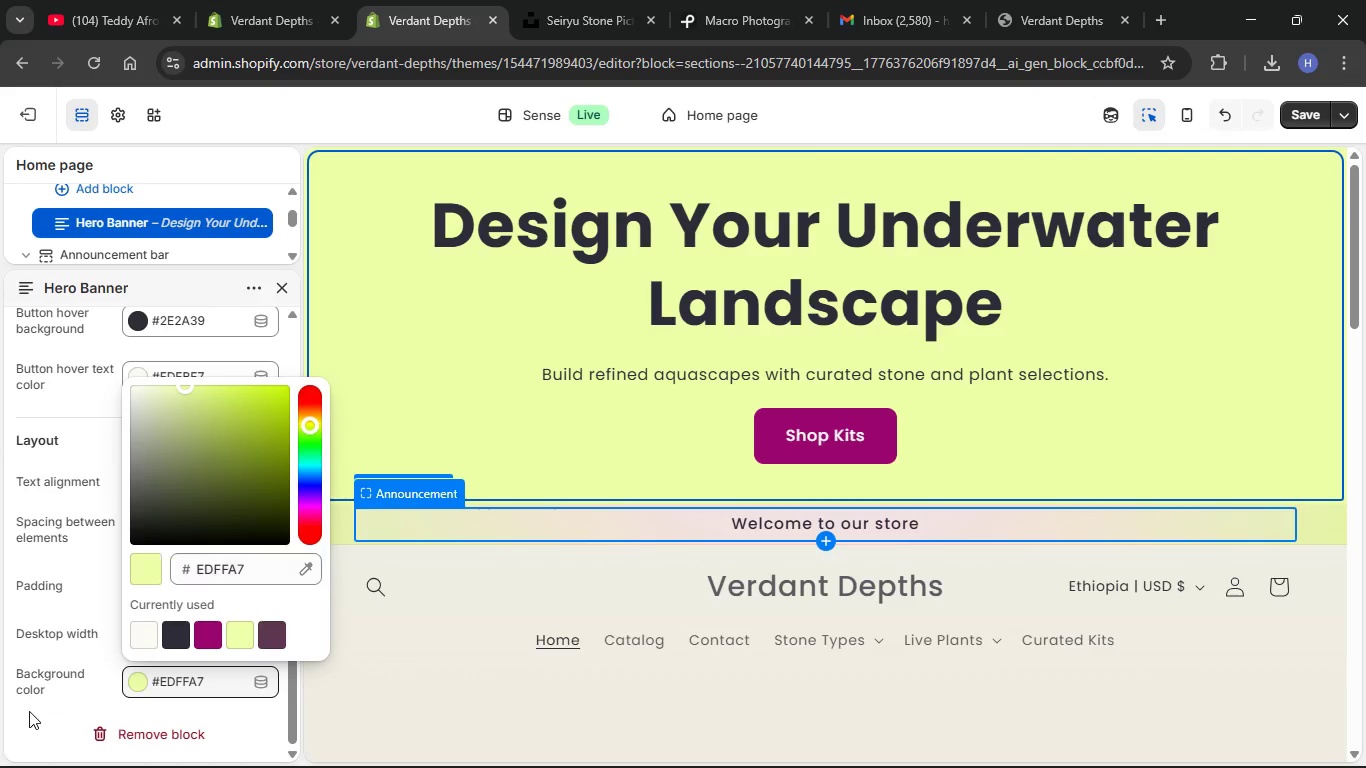 
triple_click([29, 711])
 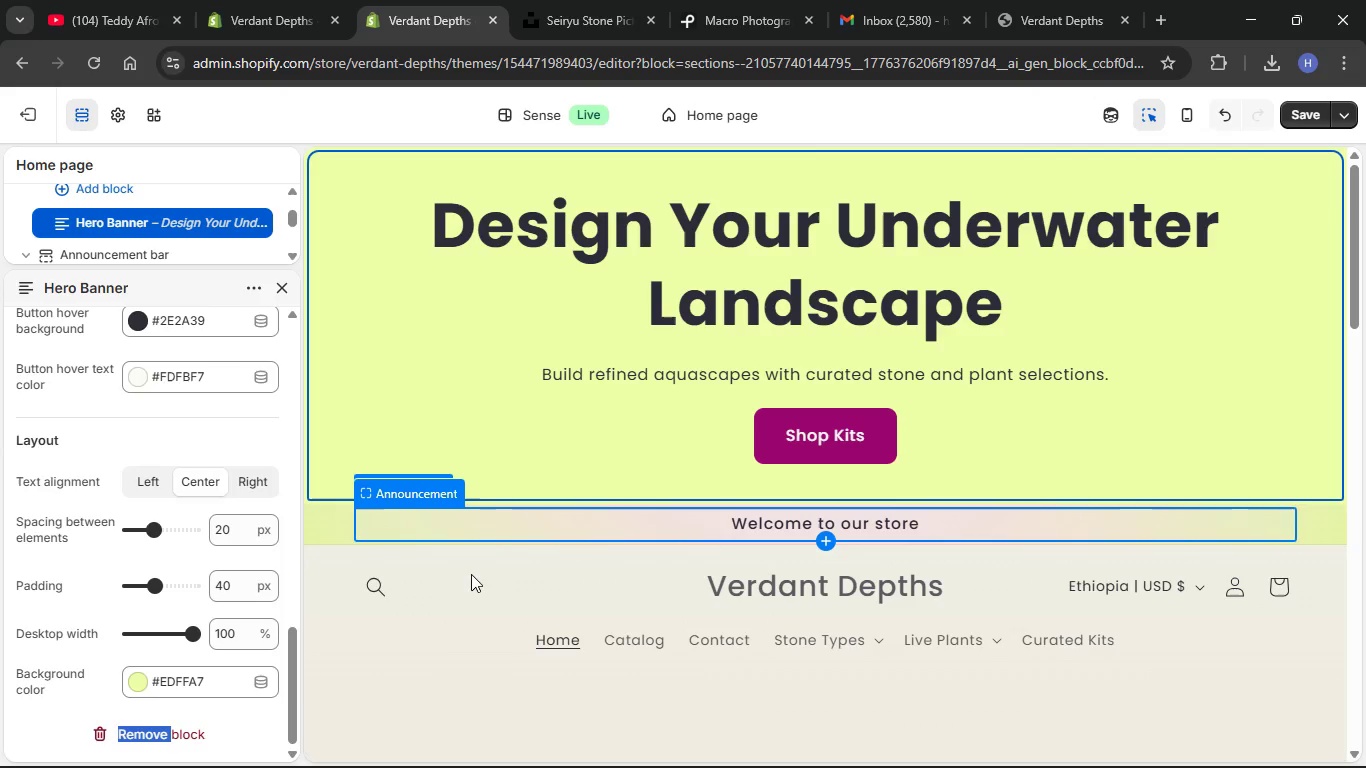 
scroll: coordinate [529, 529], scroll_direction: down, amount: 9.0
 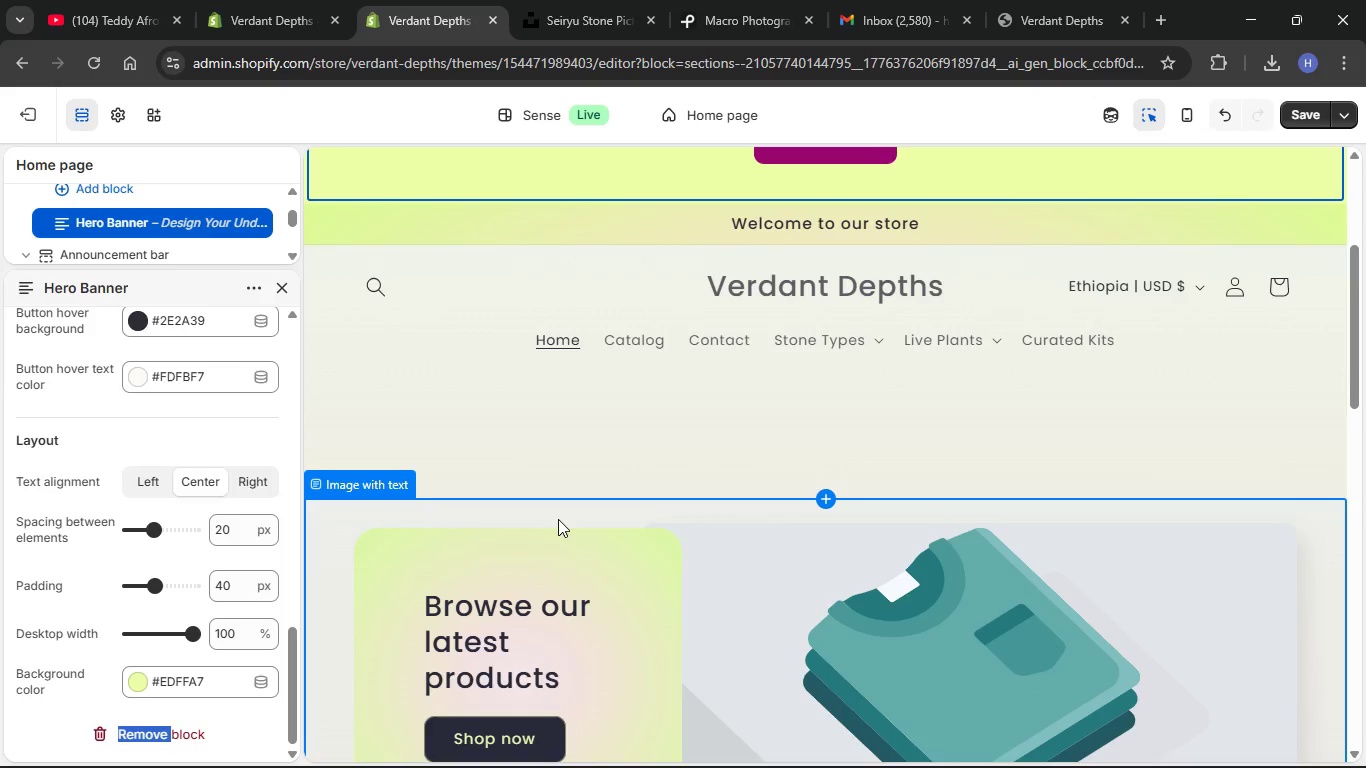 
scroll: coordinate [561, 519], scroll_direction: up, amount: 14.0
 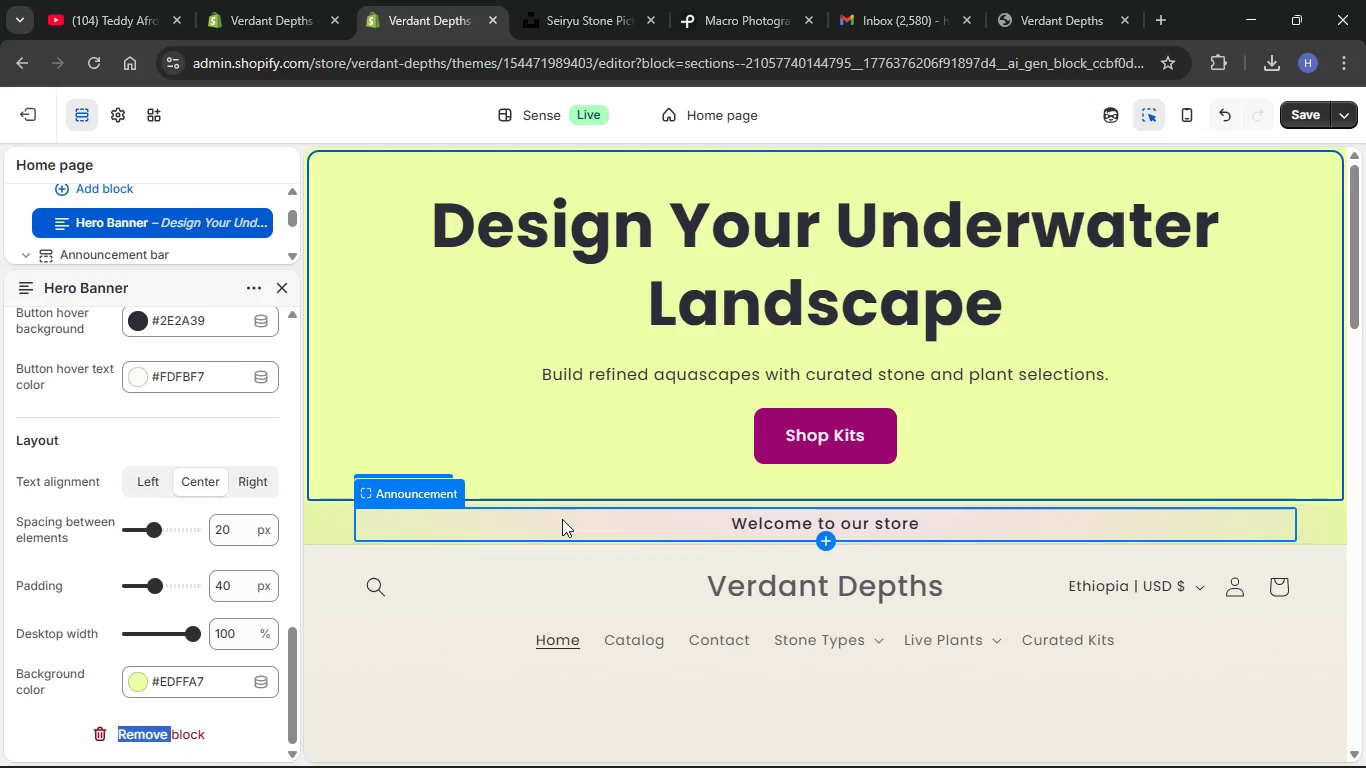 
scroll: coordinate [563, 520], scroll_direction: down, amount: 7.0
 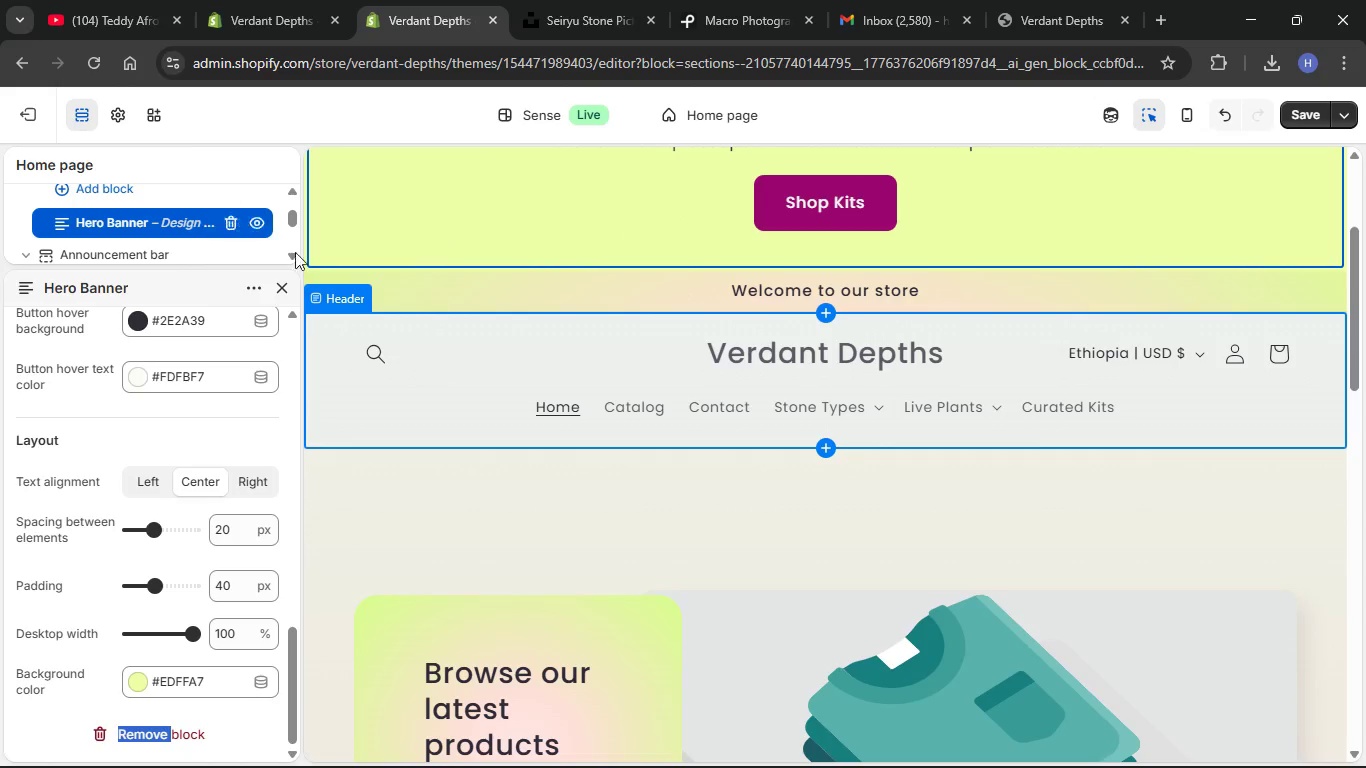 
left_click([285, 287])
 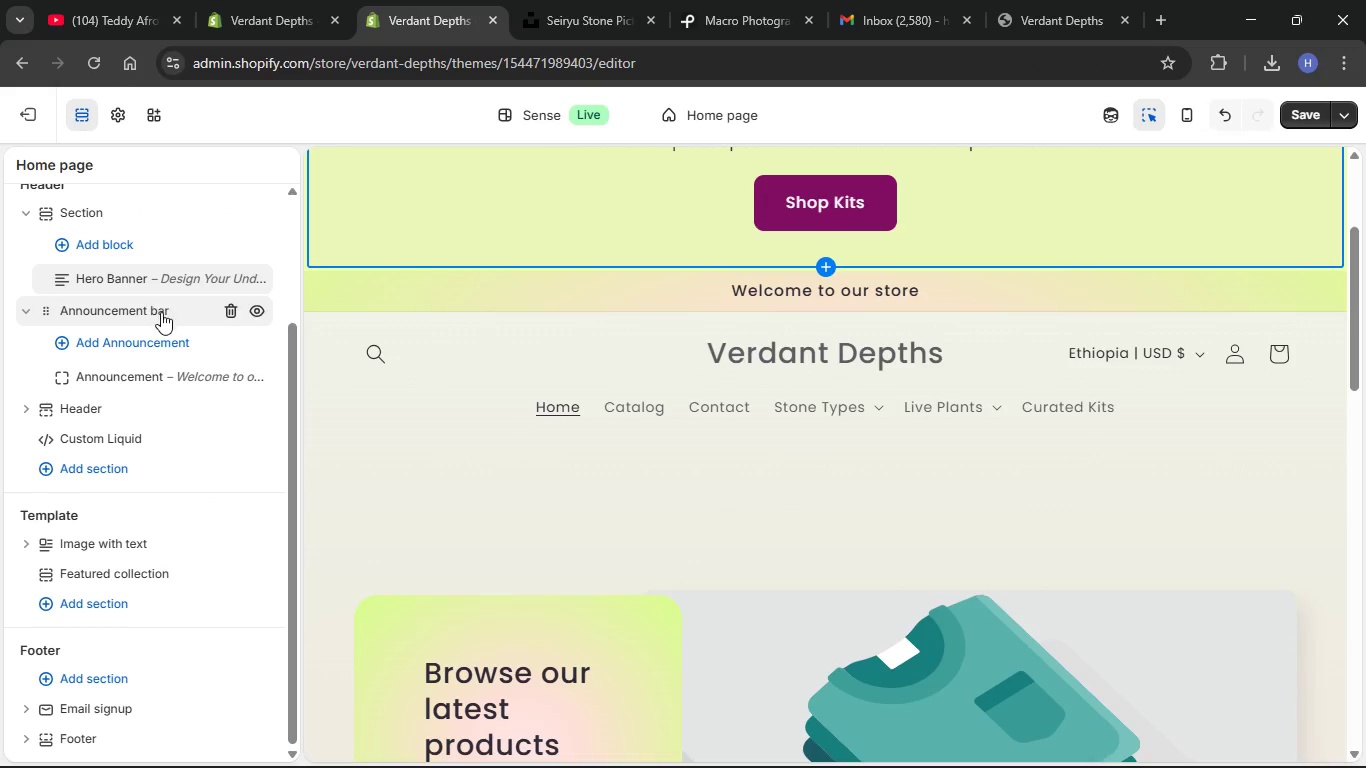 
scroll: coordinate [163, 314], scroll_direction: up, amount: 2.0
 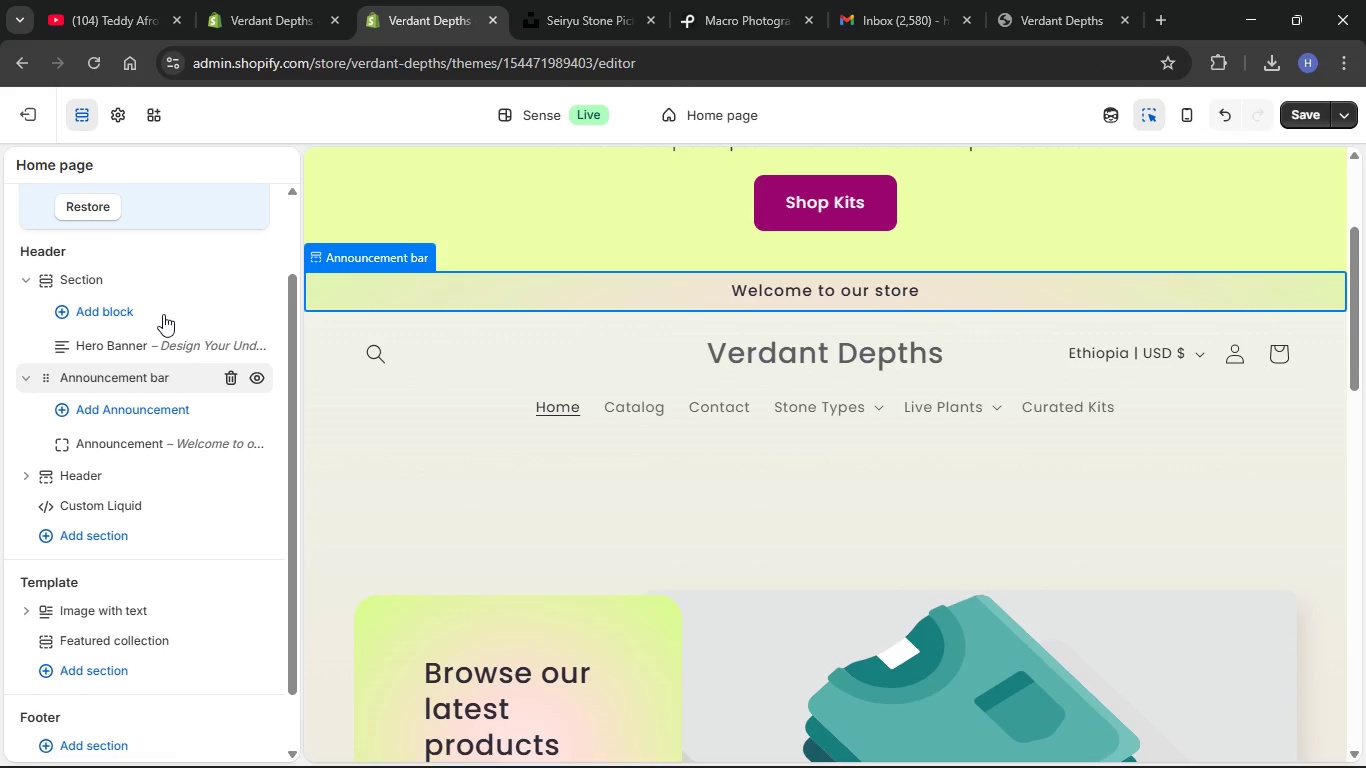 
scroll: coordinate [163, 318], scroll_direction: down, amount: 2.0
 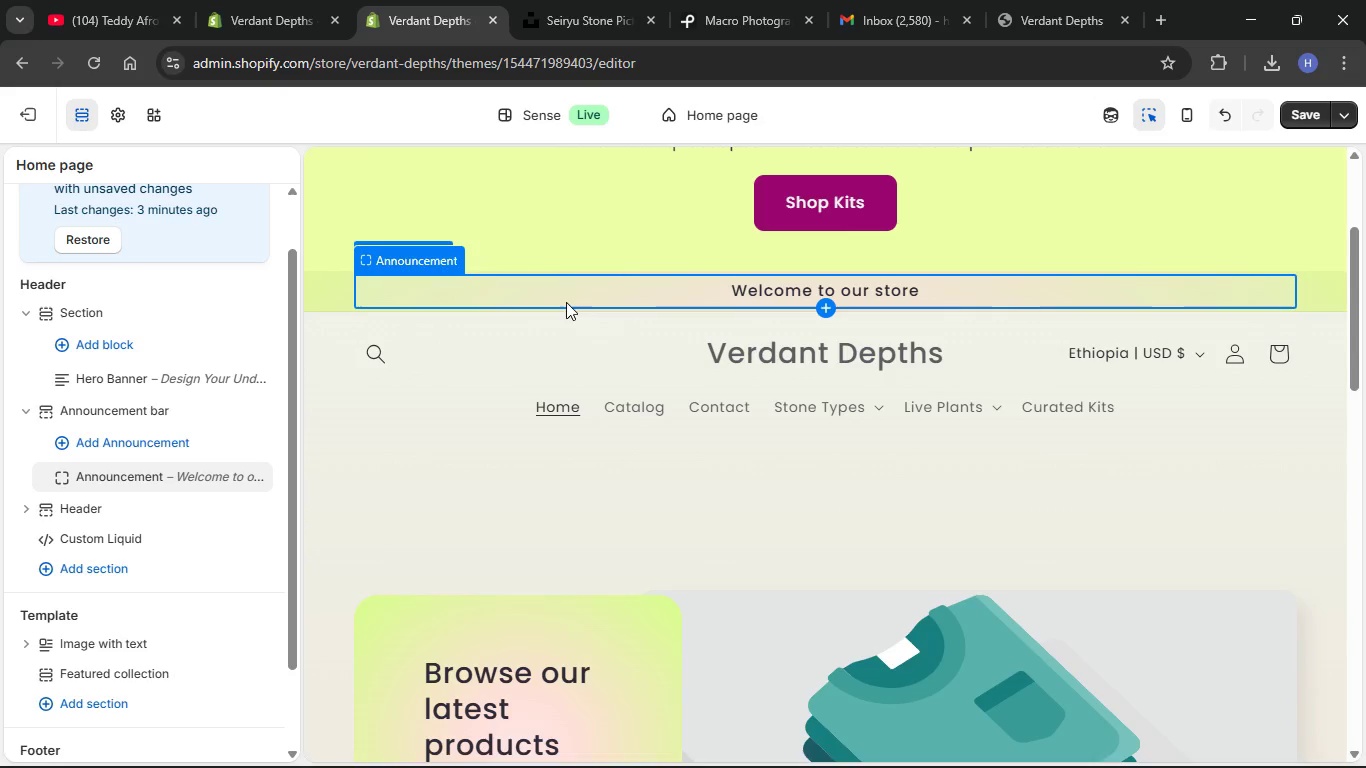 
wait(7.48)
 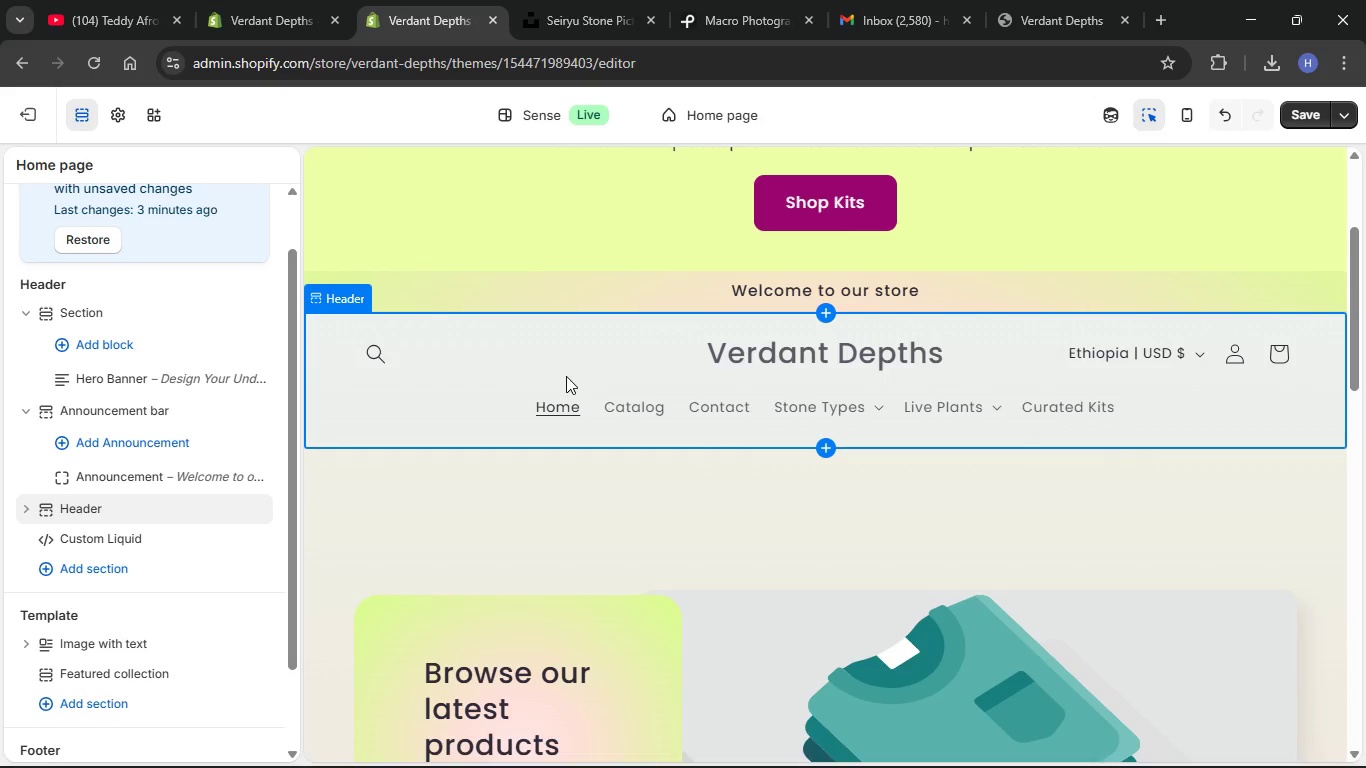 
left_click([541, 535])
 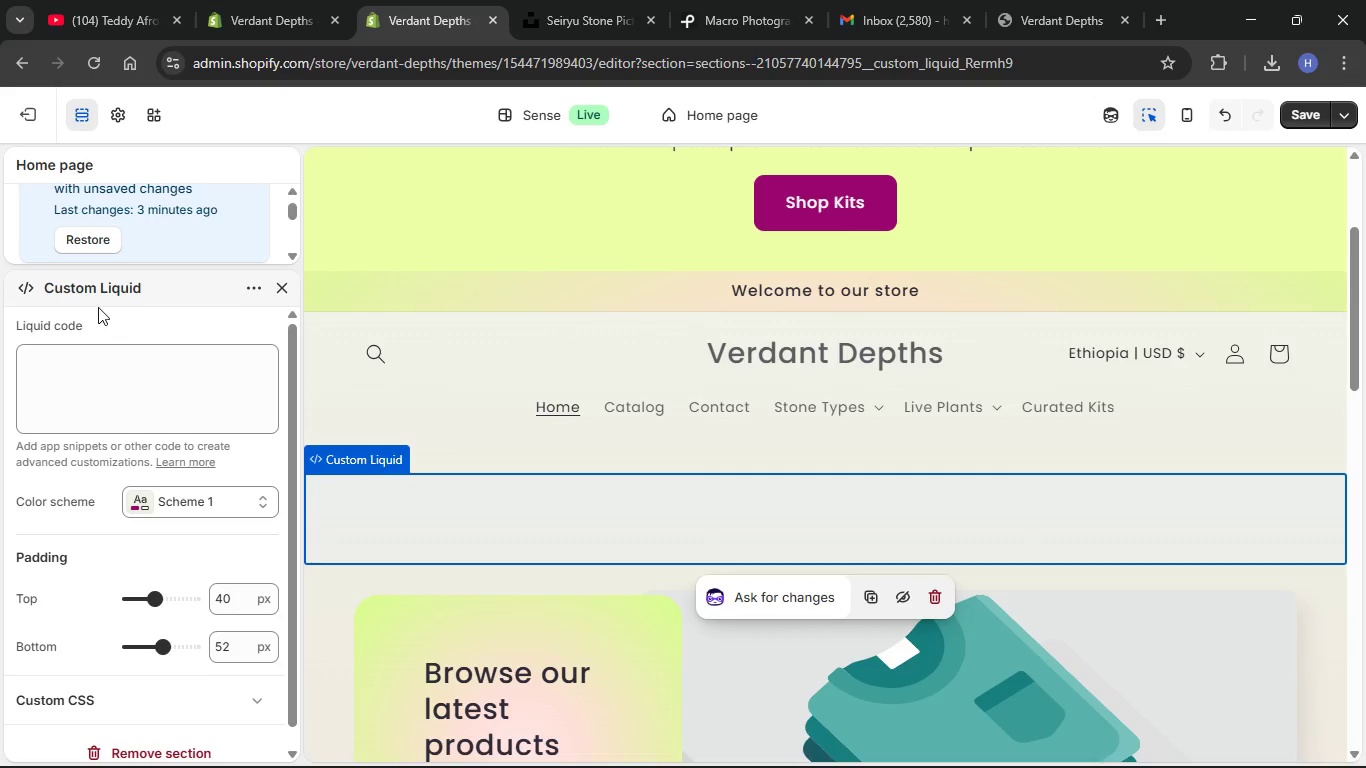 
left_click([274, 295])
 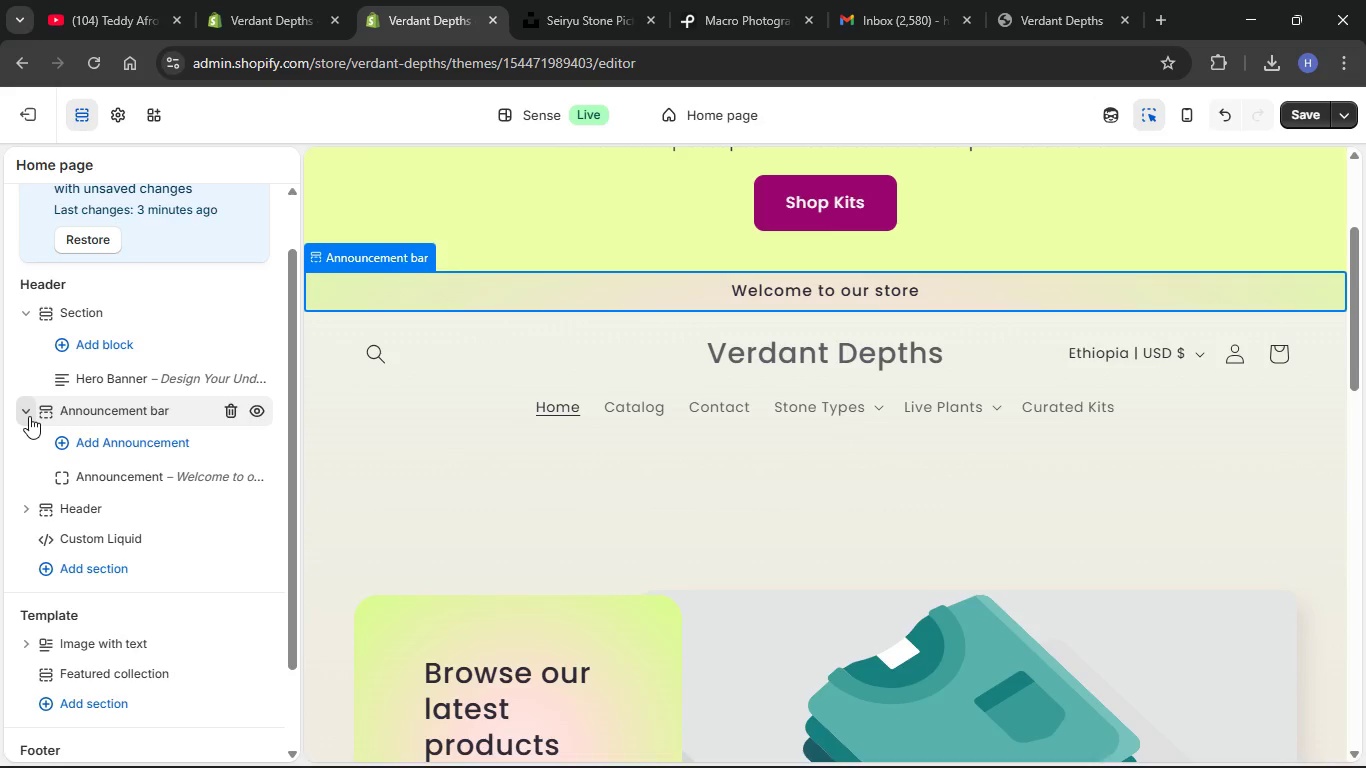 
wait(10.81)
 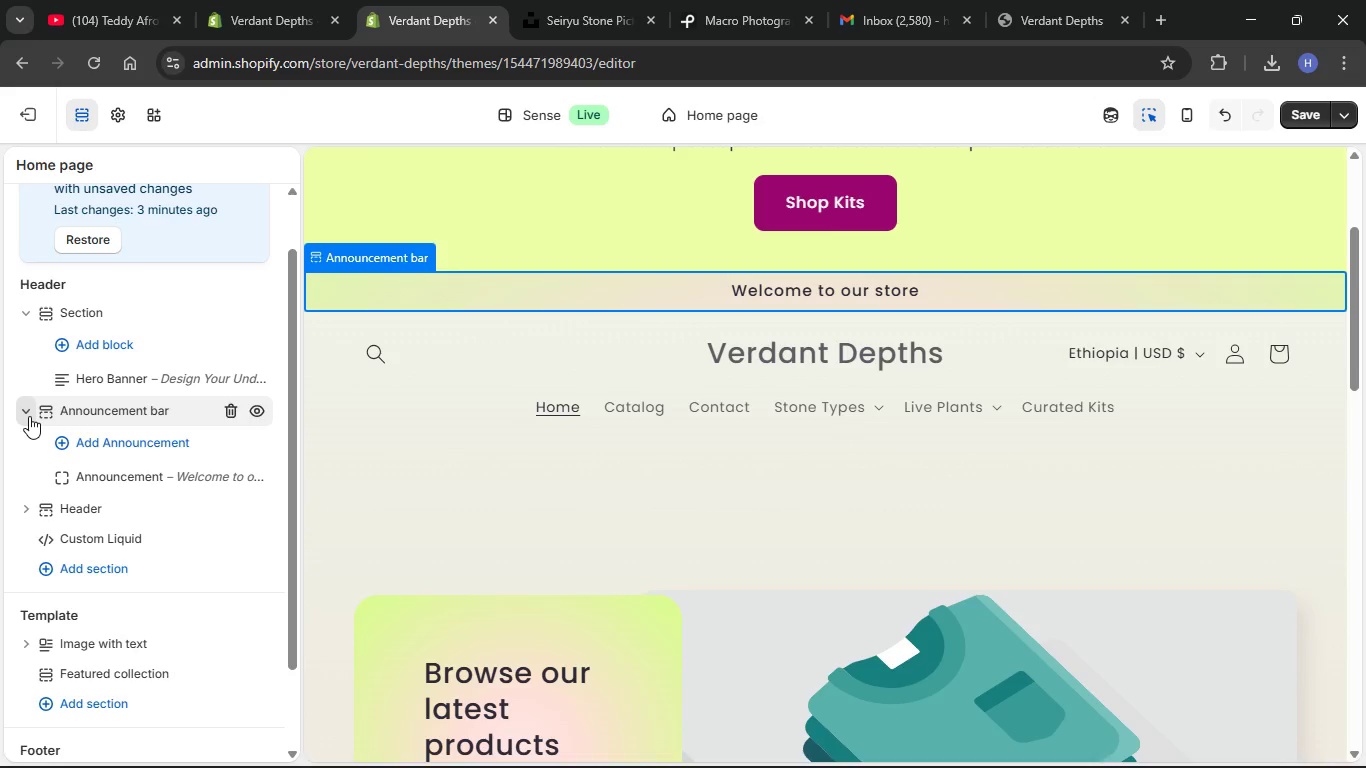 
scroll: coordinate [224, 589], scroll_direction: down, amount: 9.0
 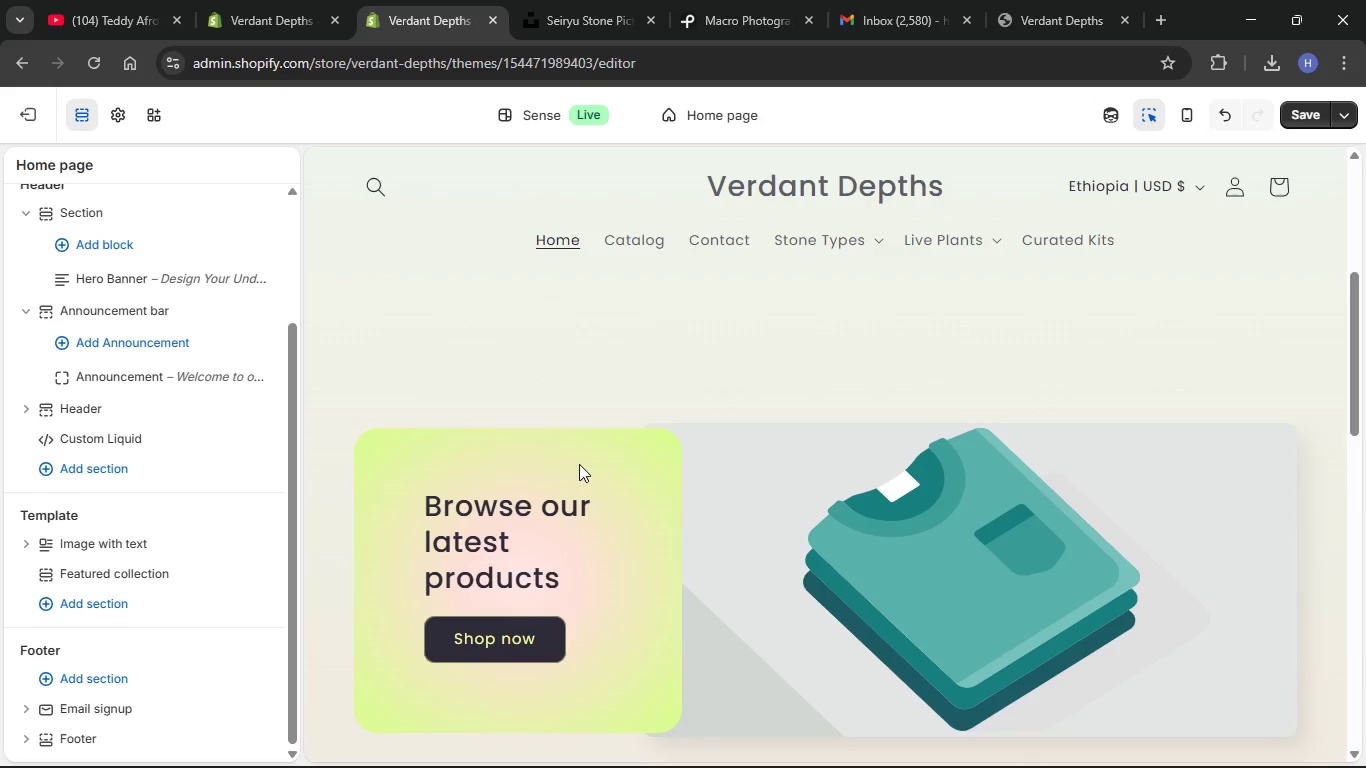 
scroll: coordinate [185, 479], scroll_direction: up, amount: 10.0
 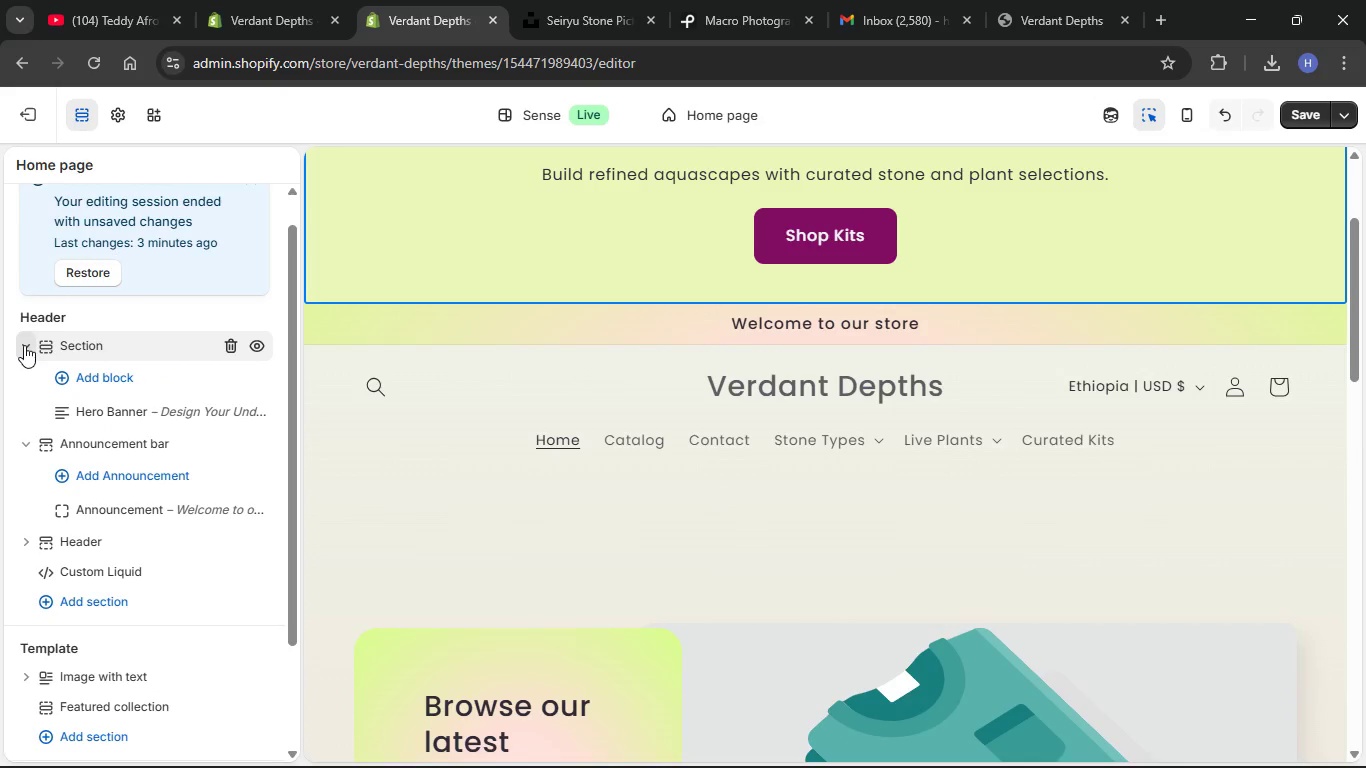 
left_click([24, 345])
 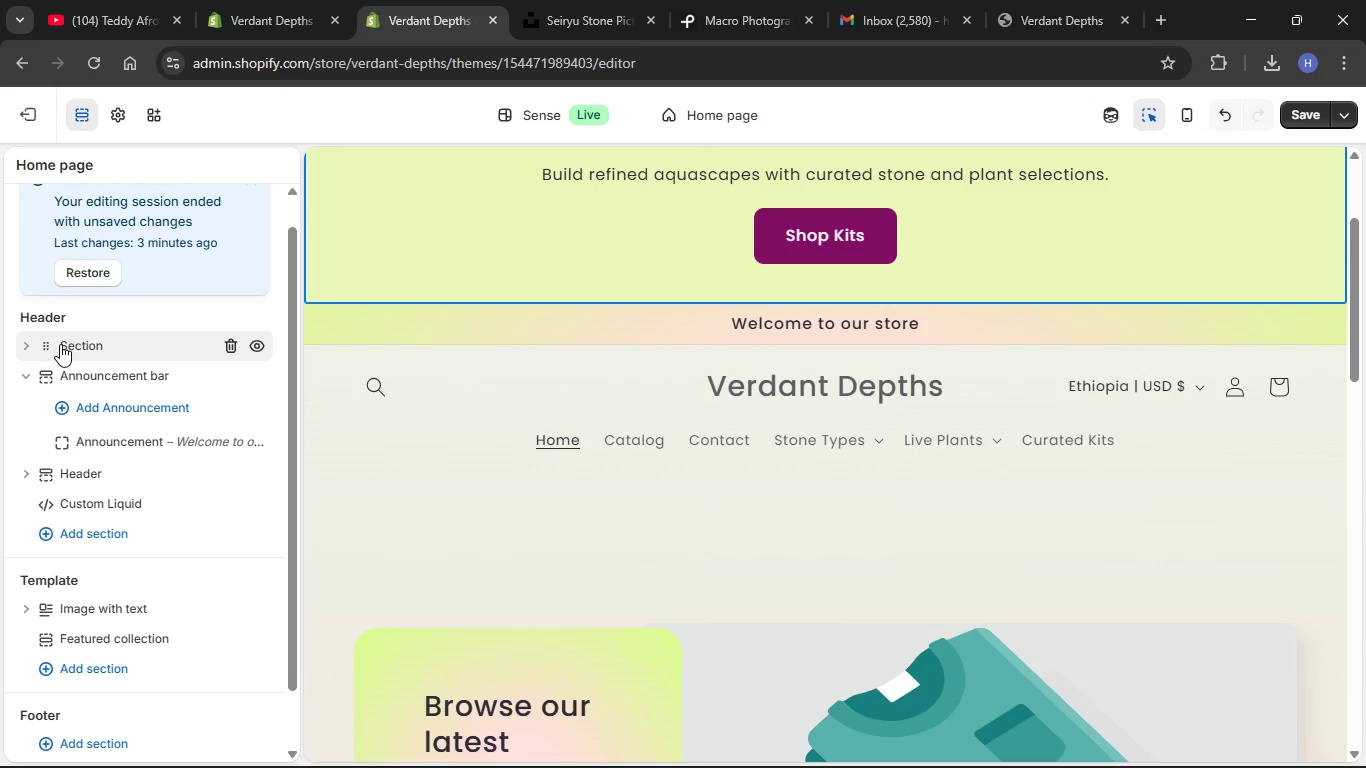 
left_click_drag(start_coordinate=[61, 344], to_coordinate=[79, 414])
 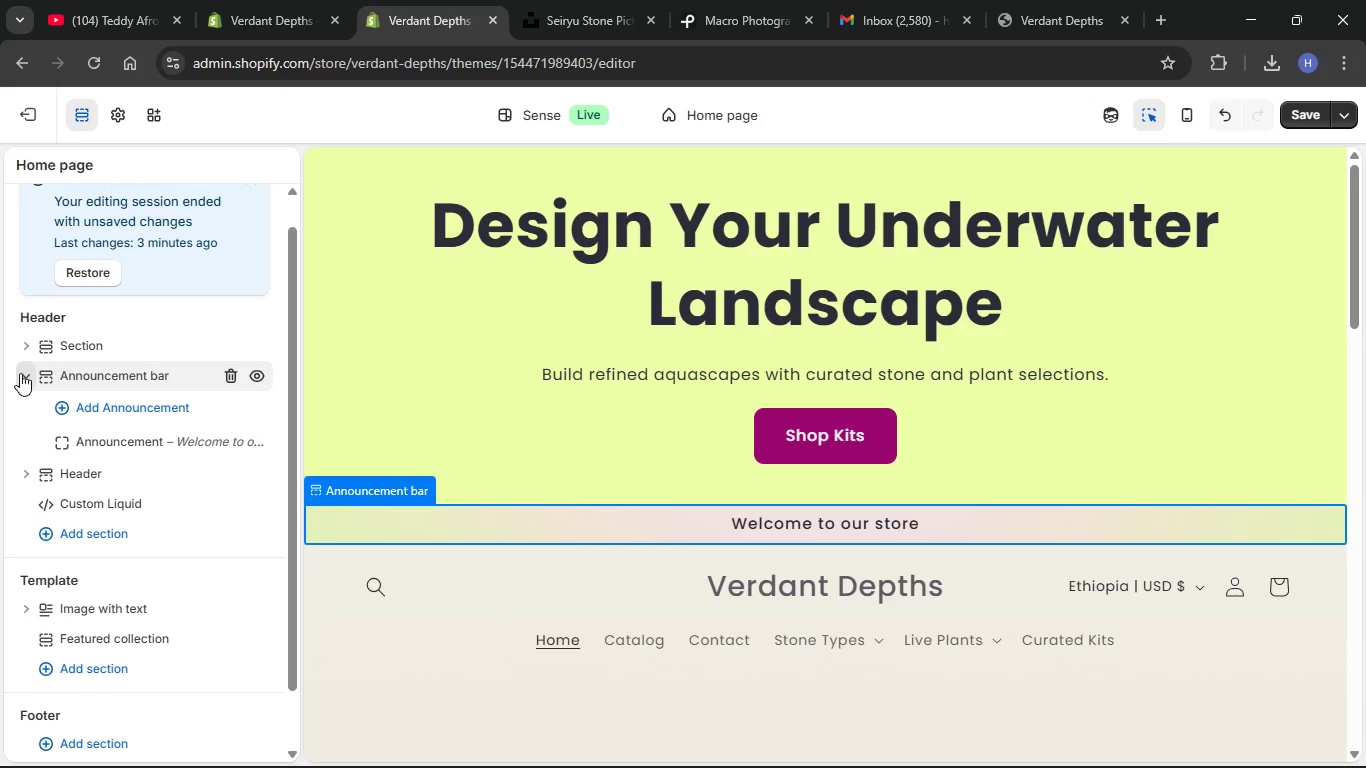 
left_click_drag(start_coordinate=[38, 351], to_coordinate=[53, 504])
 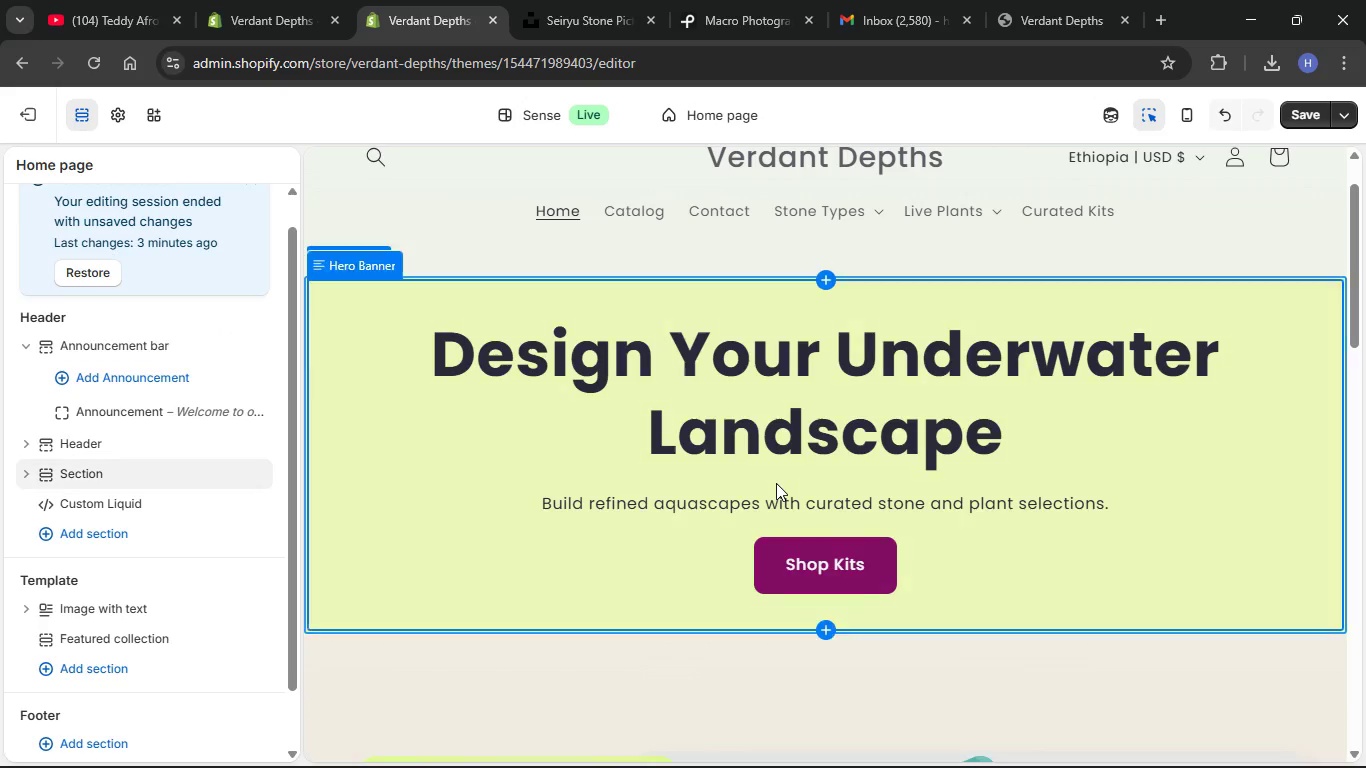 
scroll: coordinate [763, 455], scroll_direction: up, amount: 5.0
 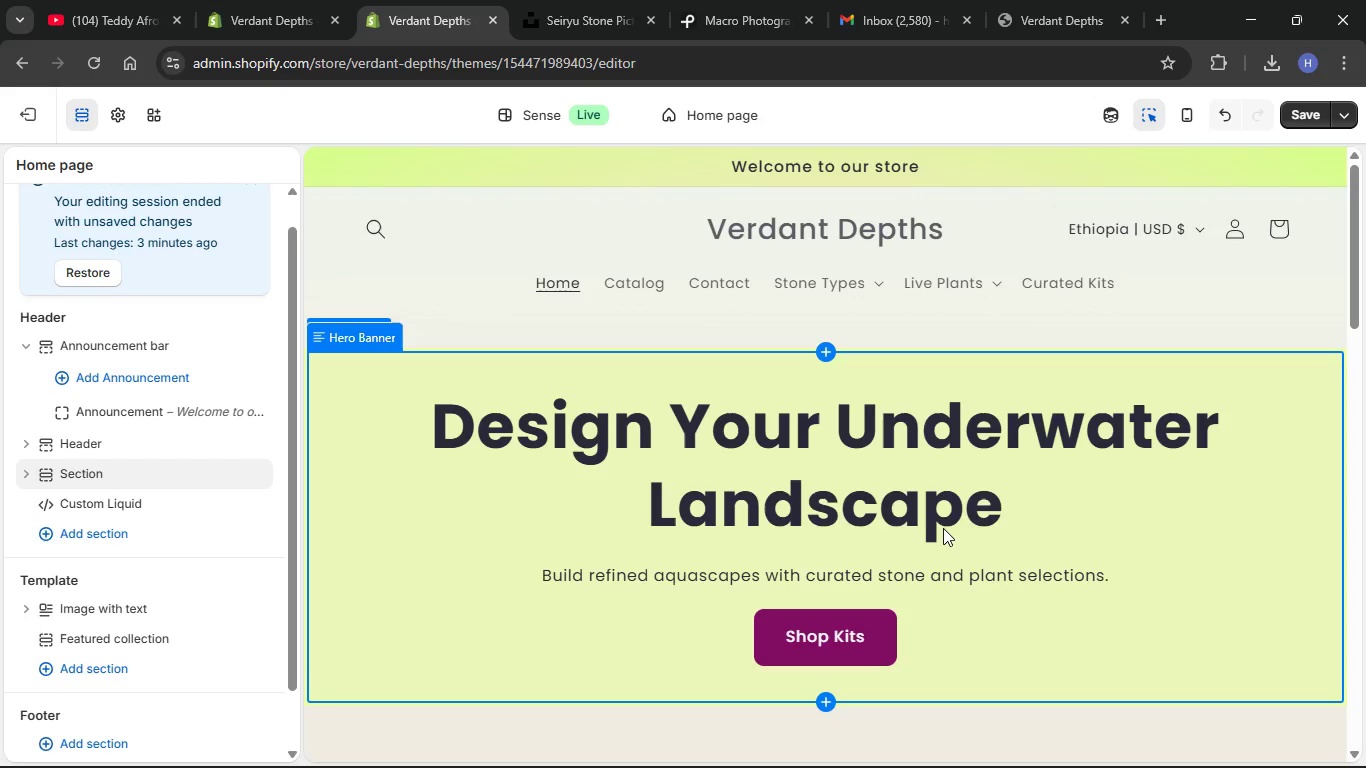 
scroll: coordinate [783, 556], scroll_direction: down, amount: 51.0
 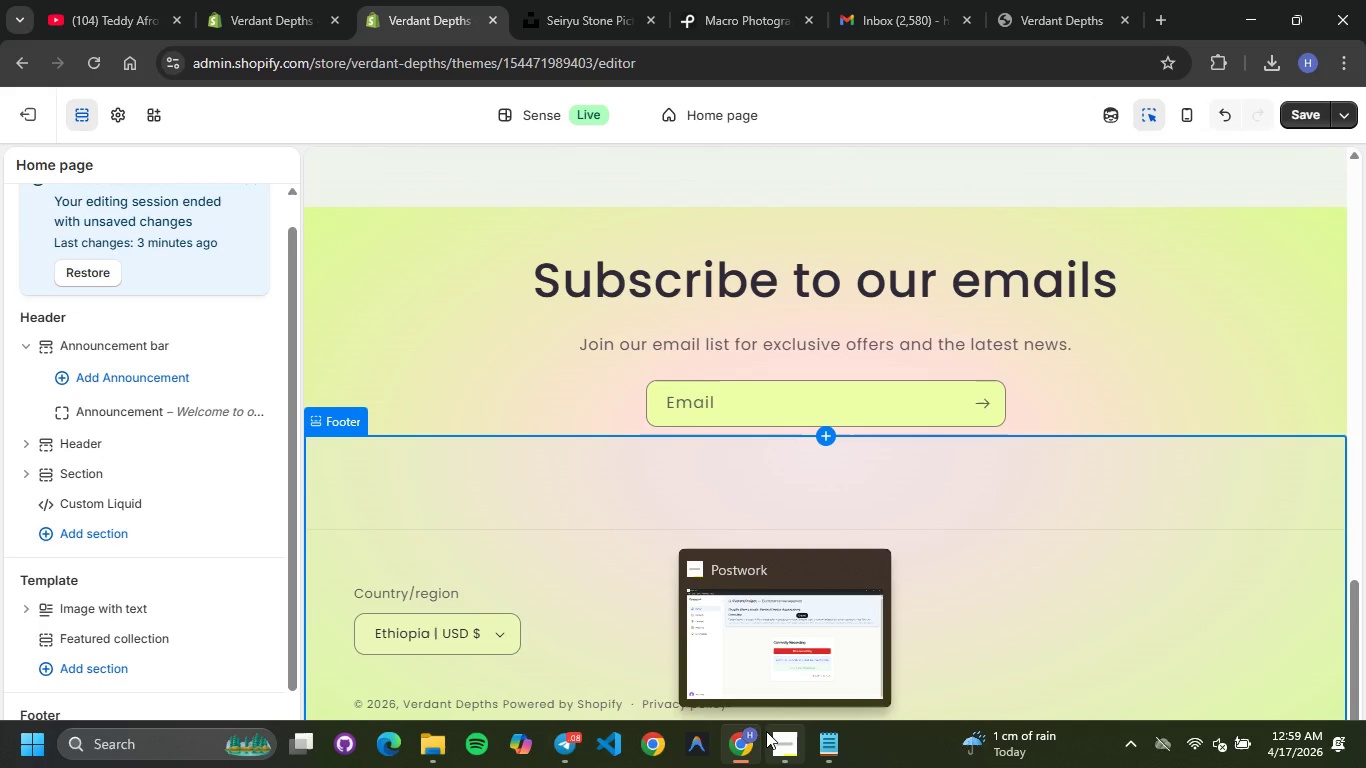 
left_click([766, 731])
 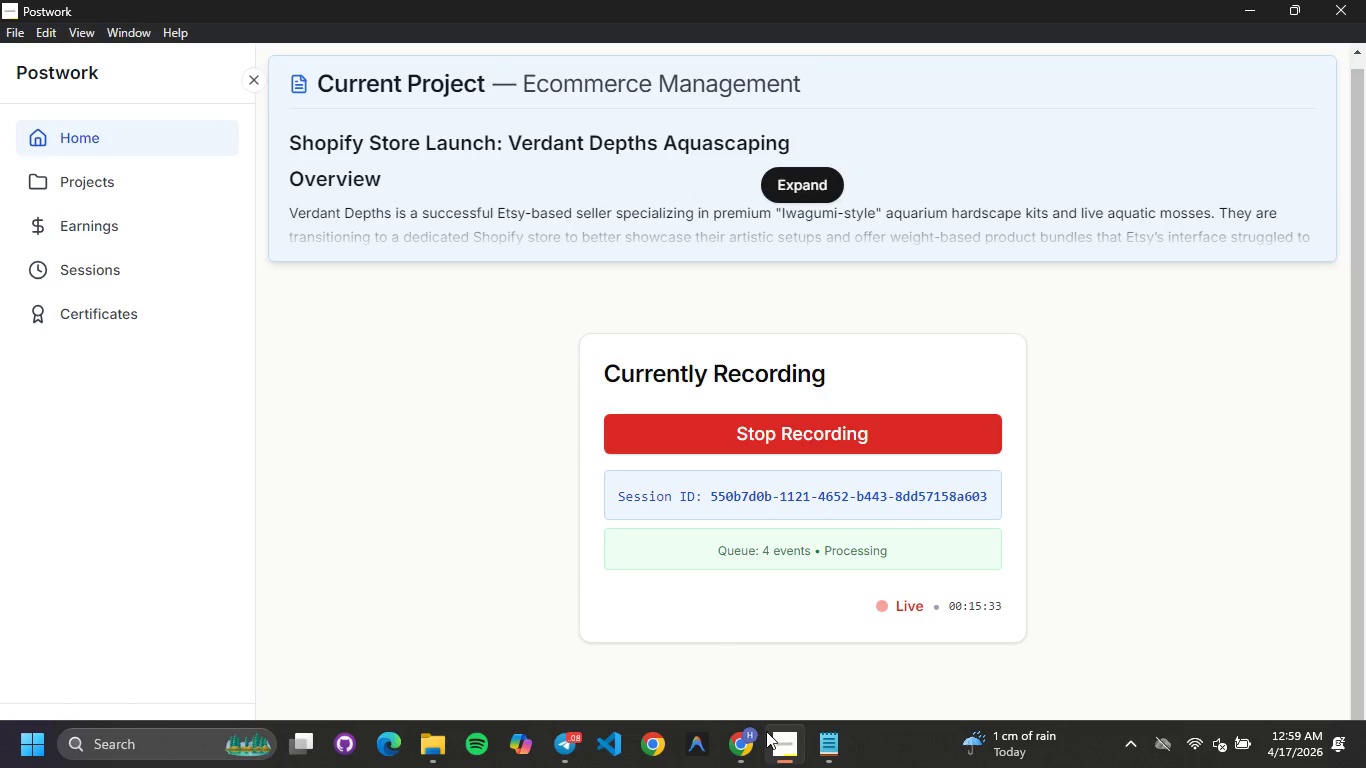 
wait(9.36)
 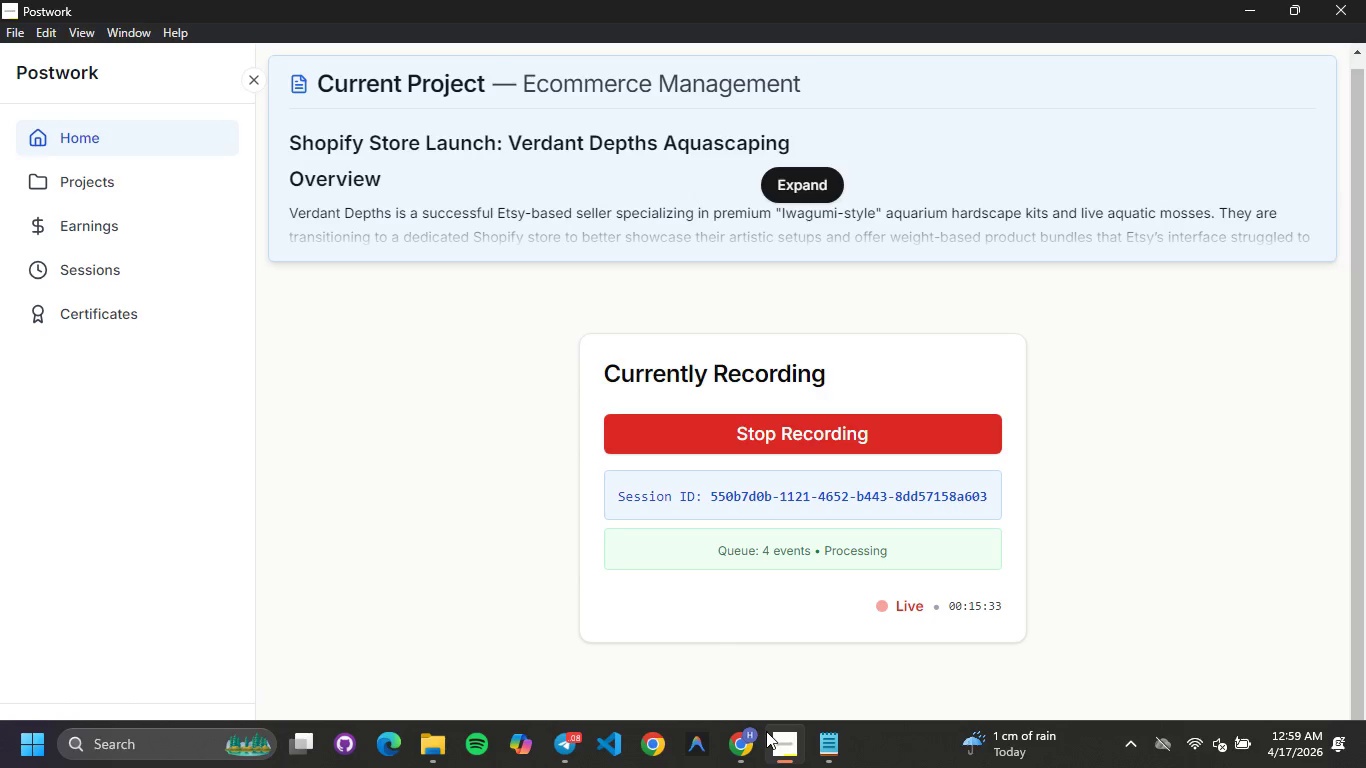 
left_click([736, 747])
 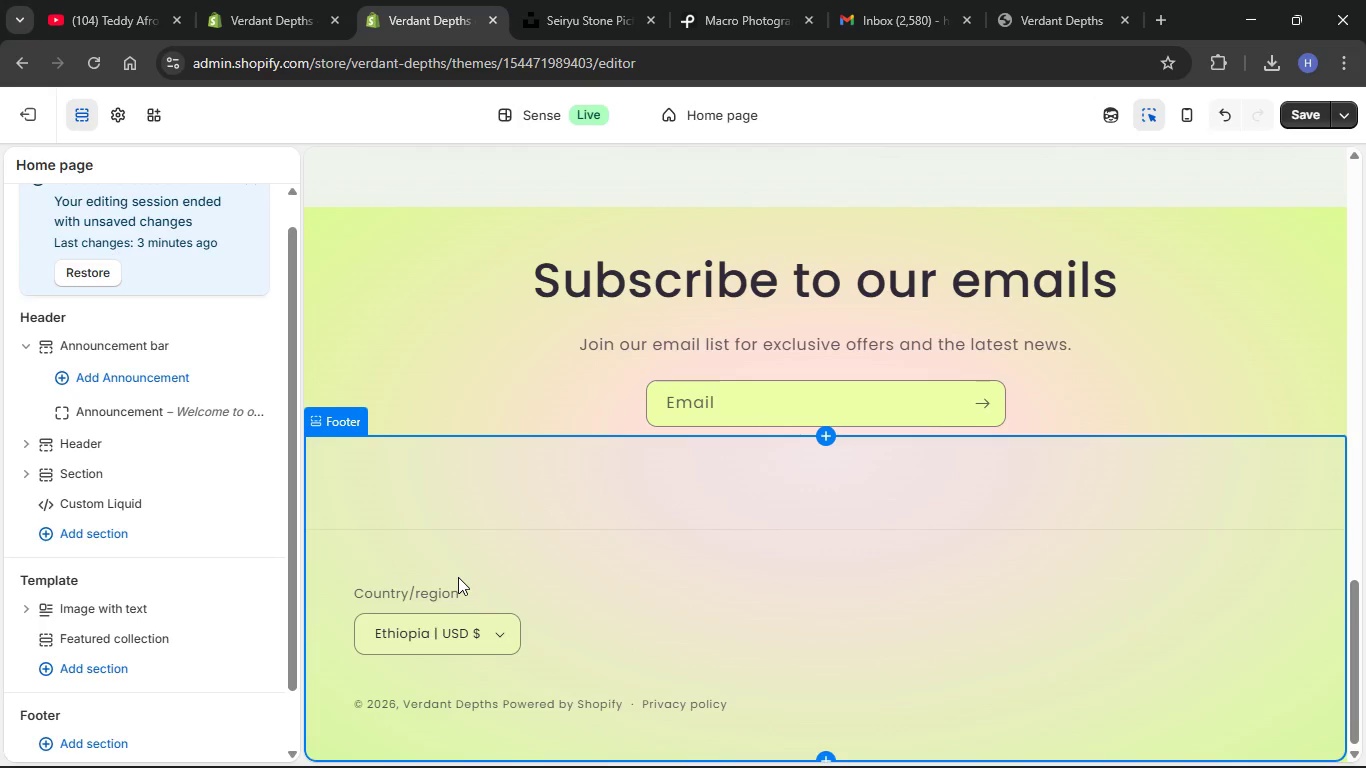 
wait(14.59)
 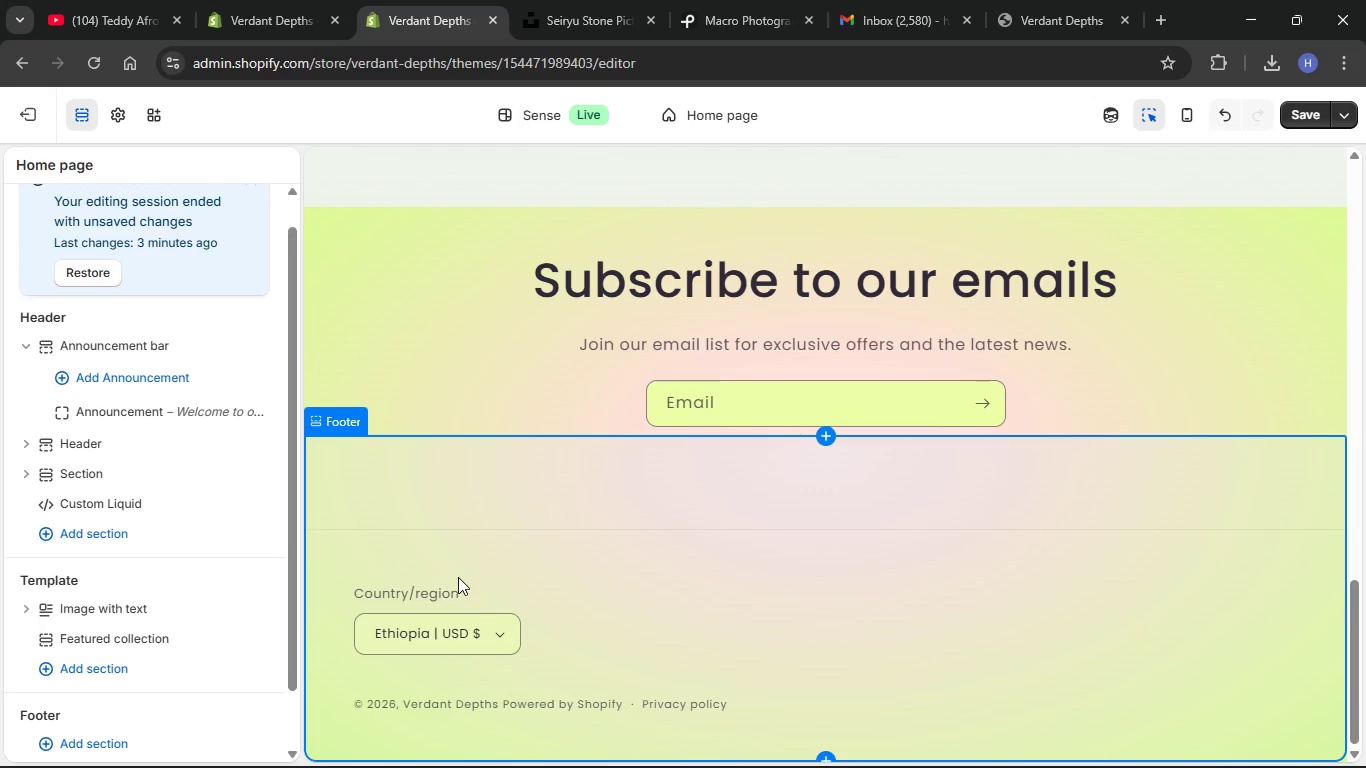 
scroll: coordinate [692, 492], scroll_direction: up, amount: 42.0
 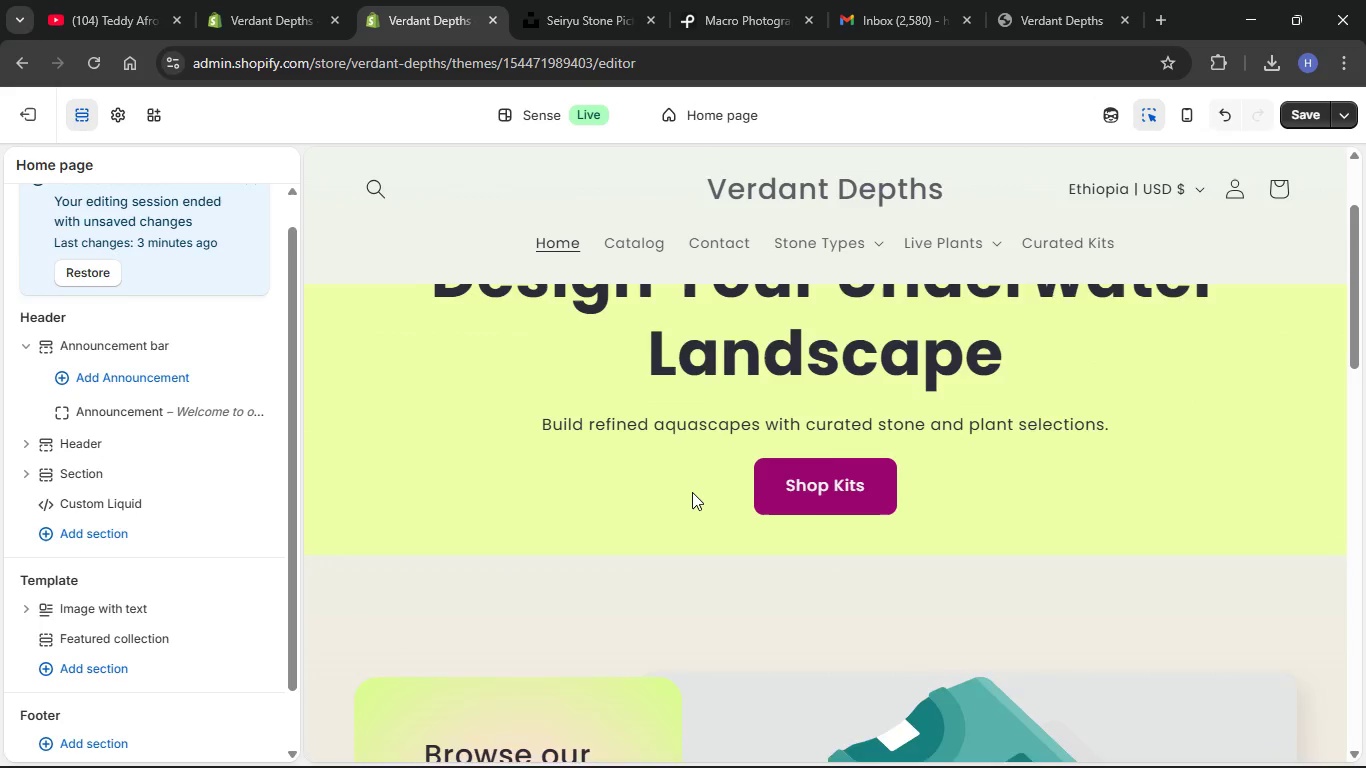 
scroll: coordinate [869, 556], scroll_direction: down, amount: 14.0
 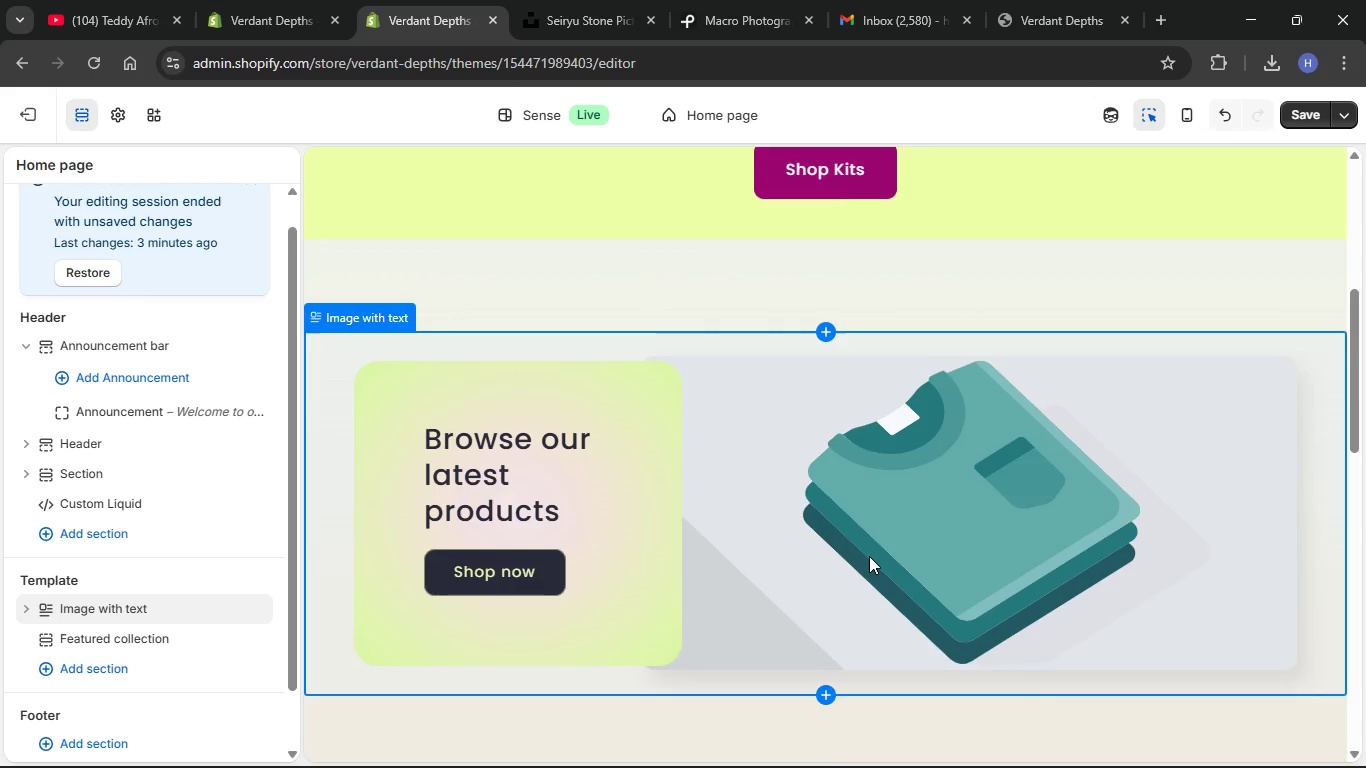 
scroll: coordinate [869, 556], scroll_direction: up, amount: 3.0
 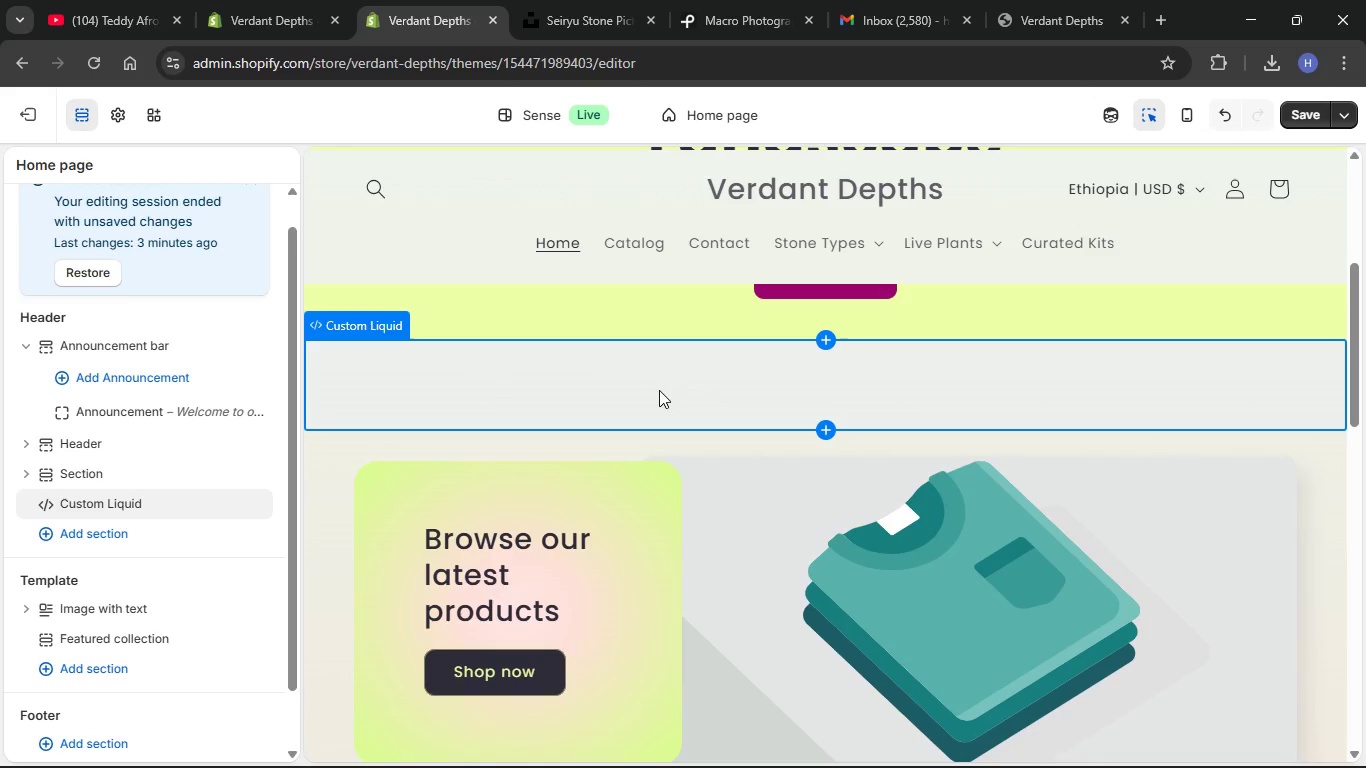 
wait(6.3)
 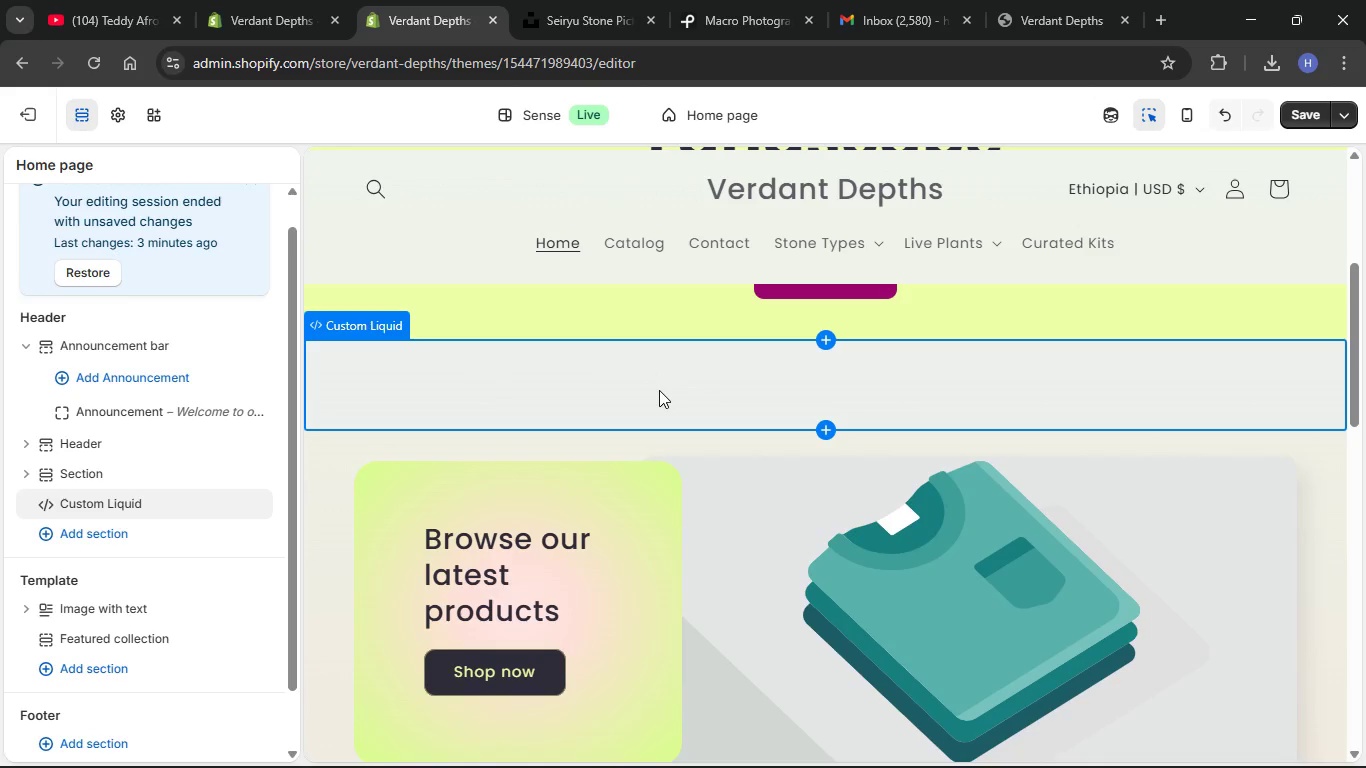 
left_click([87, 538])
 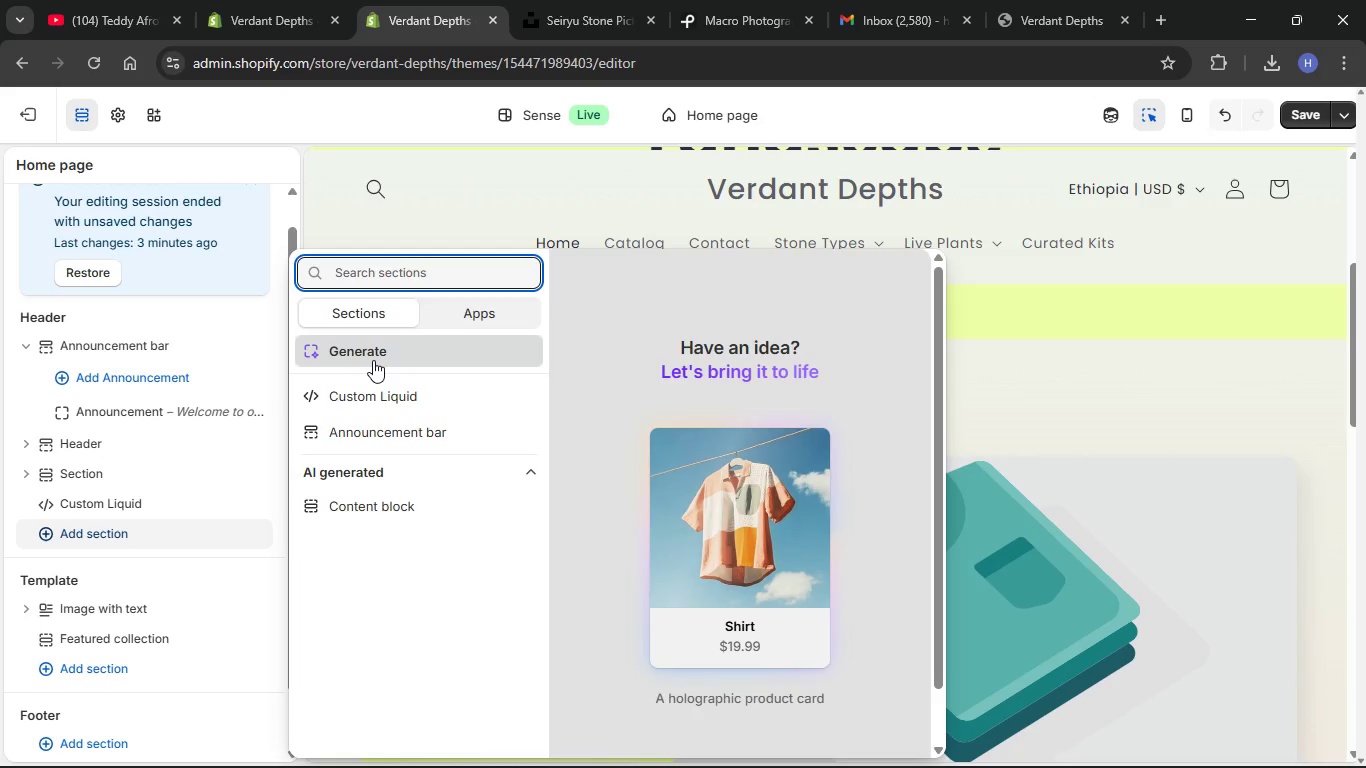 
wait(16.5)
 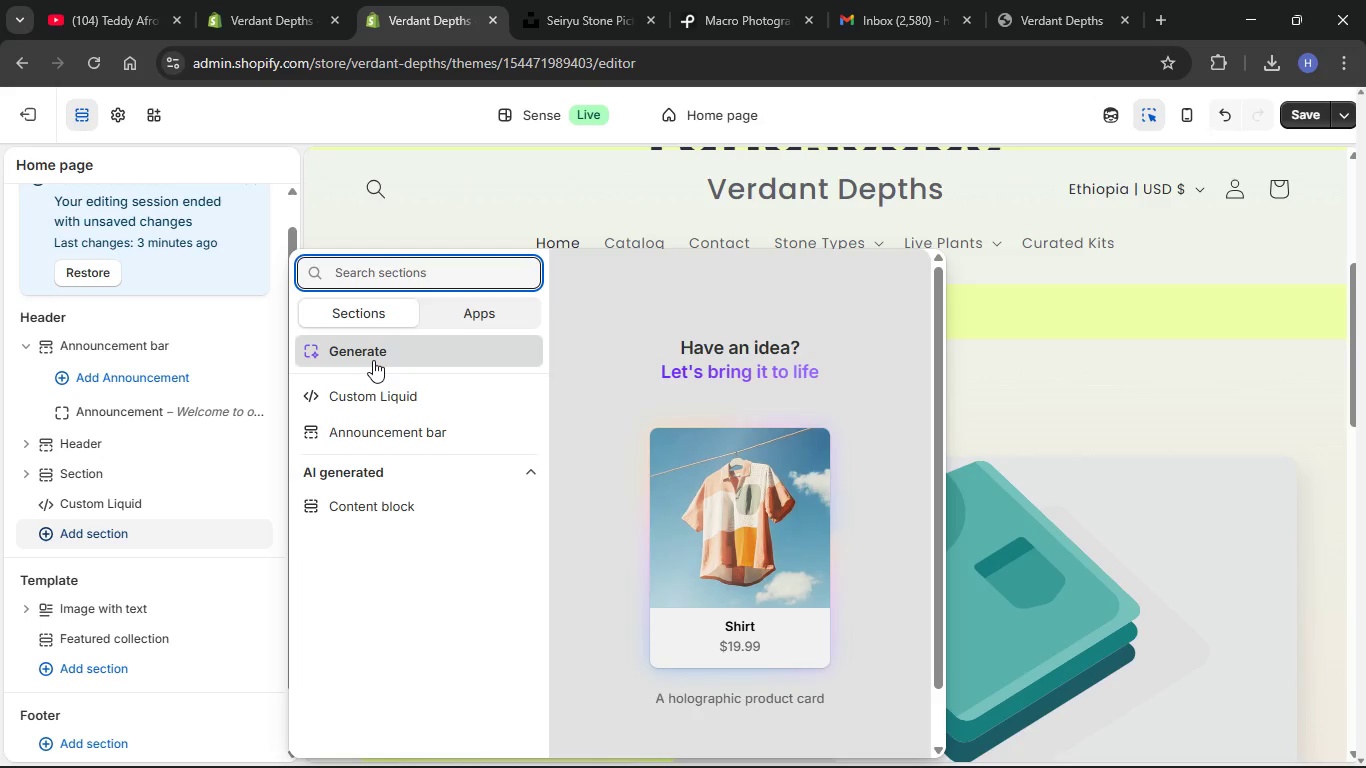 
left_click([373, 360])
 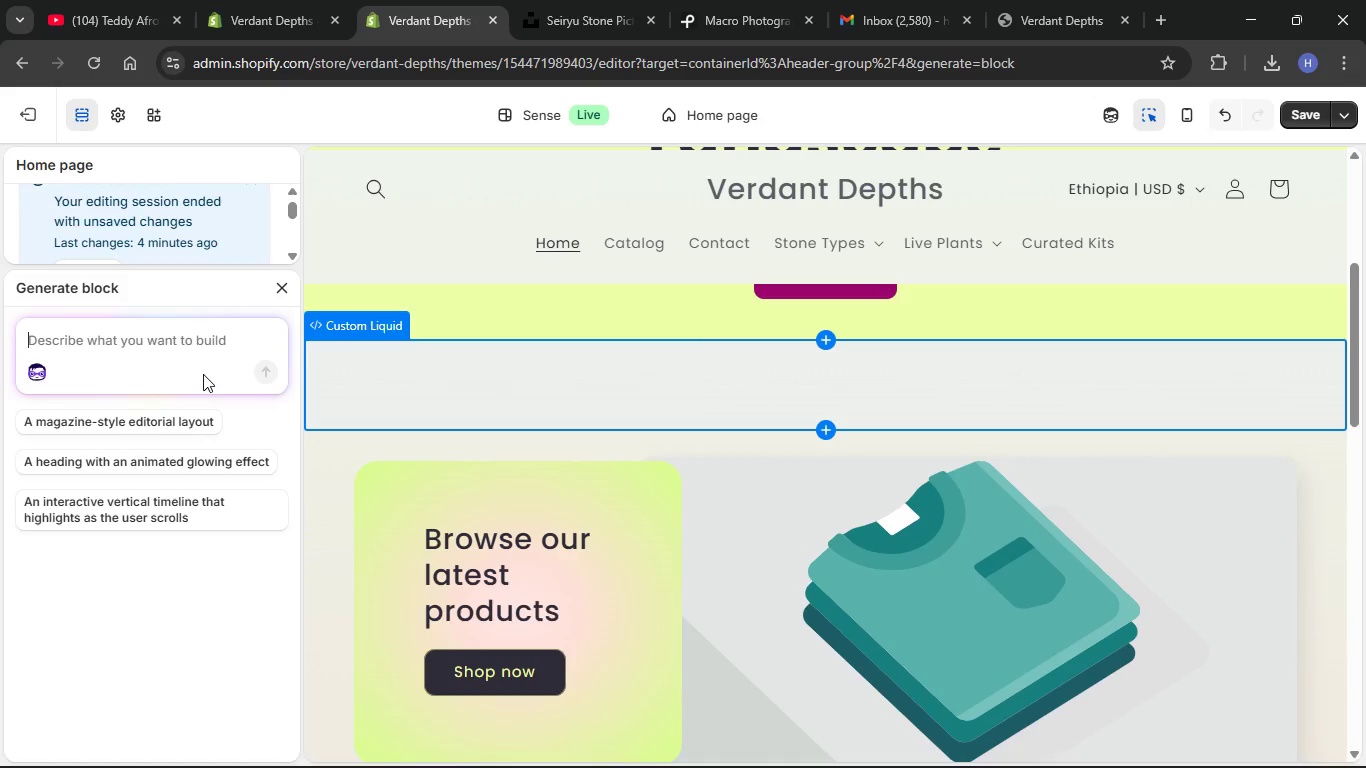 
wait(6.16)
 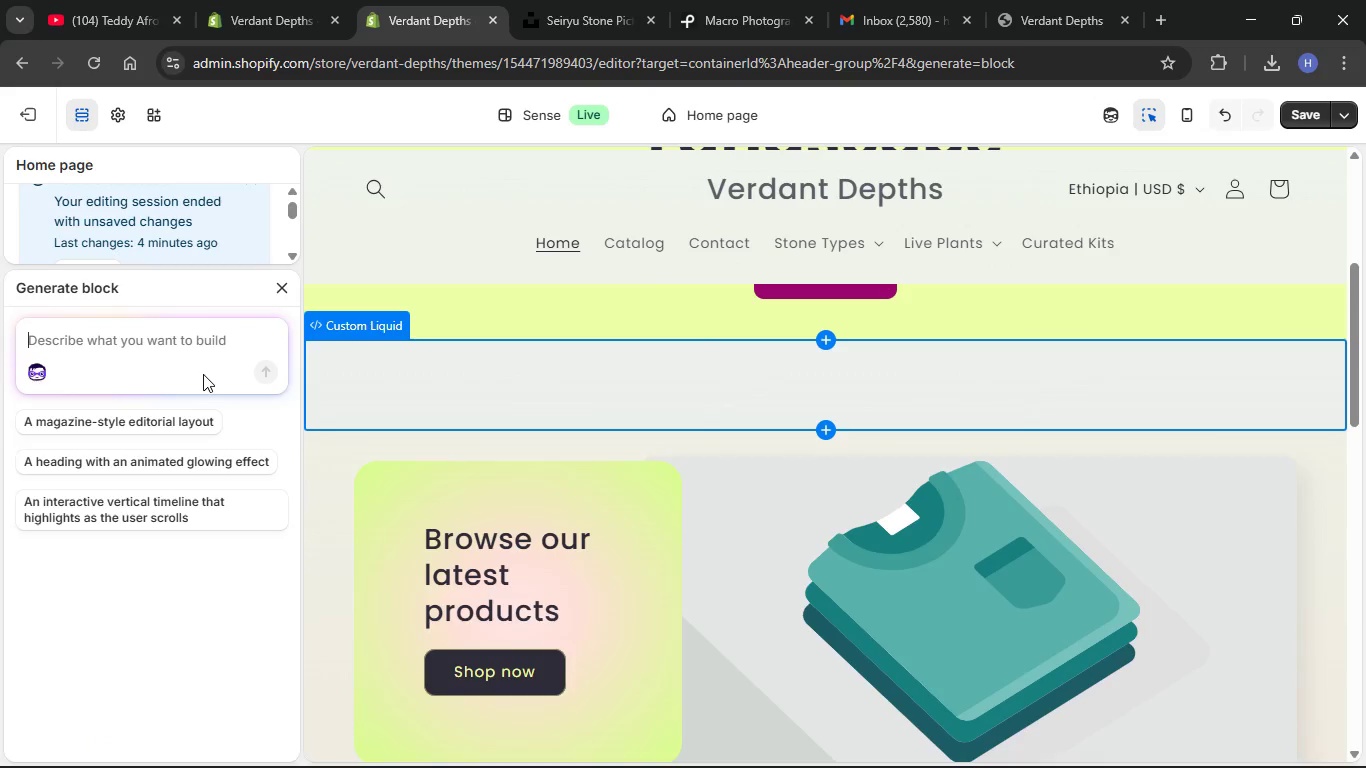 
type(collection list  )